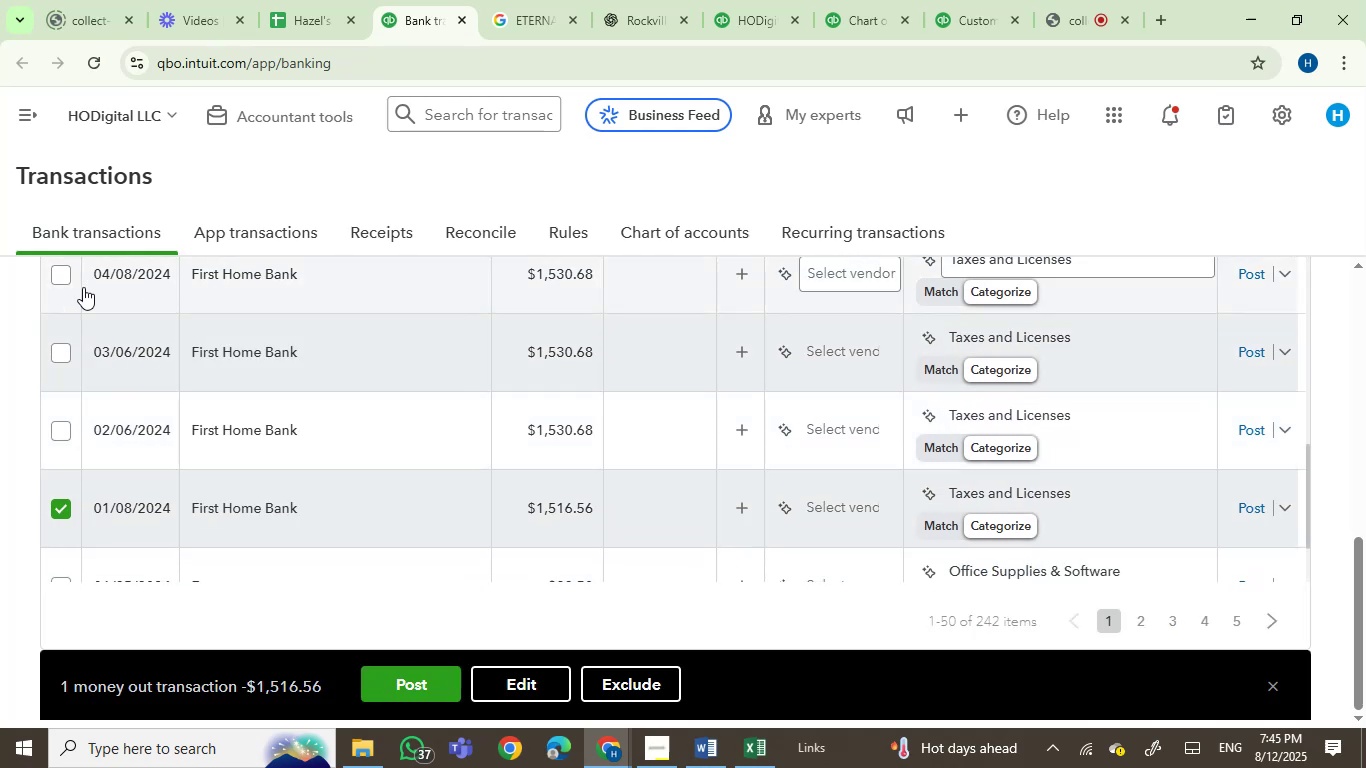 
left_click([52, 278])
 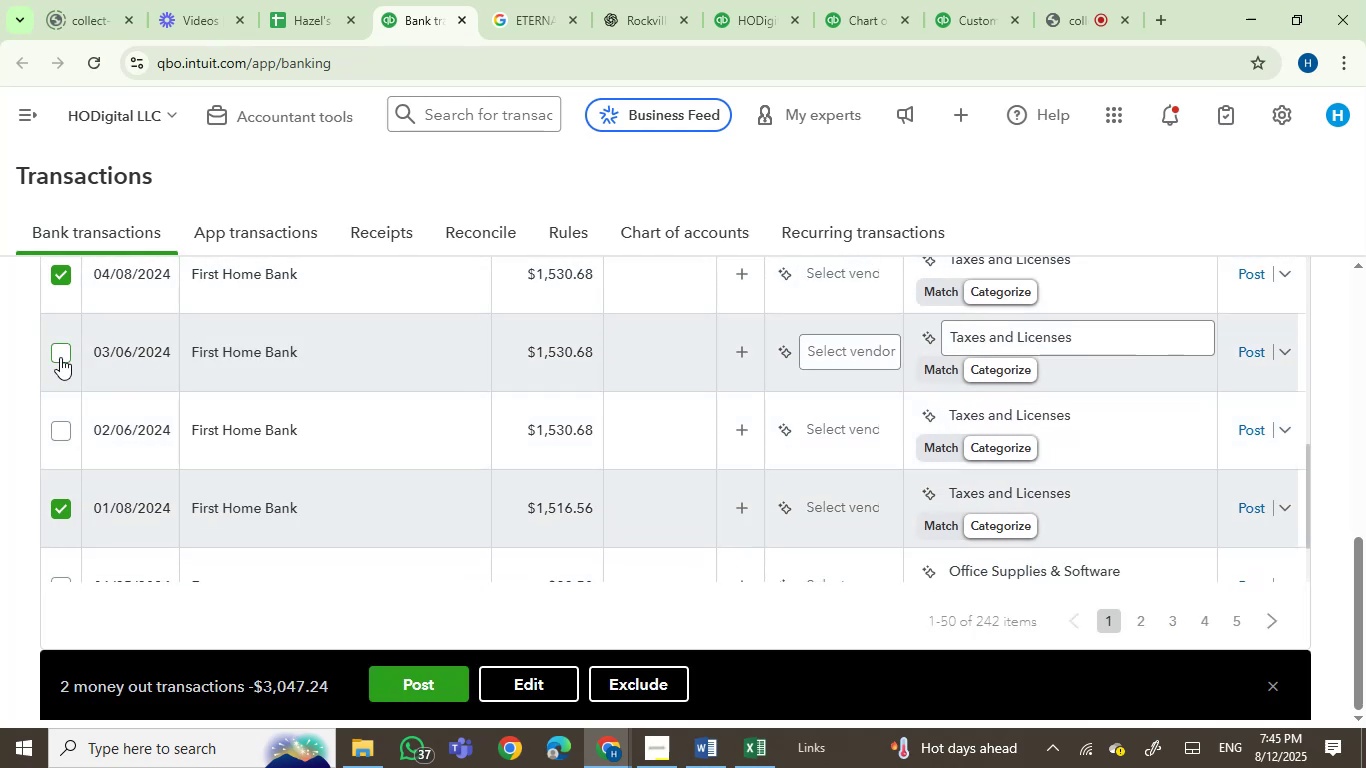 
left_click([60, 357])
 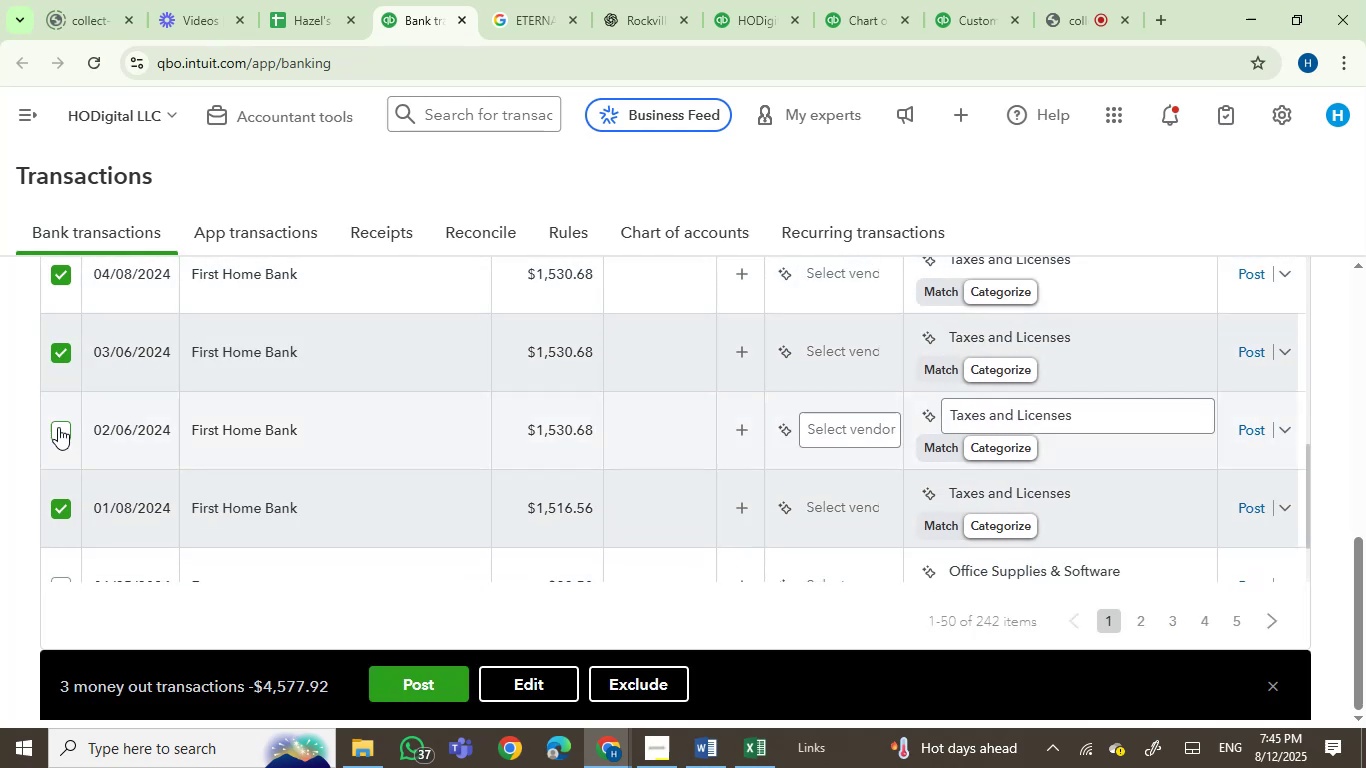 
left_click([57, 429])
 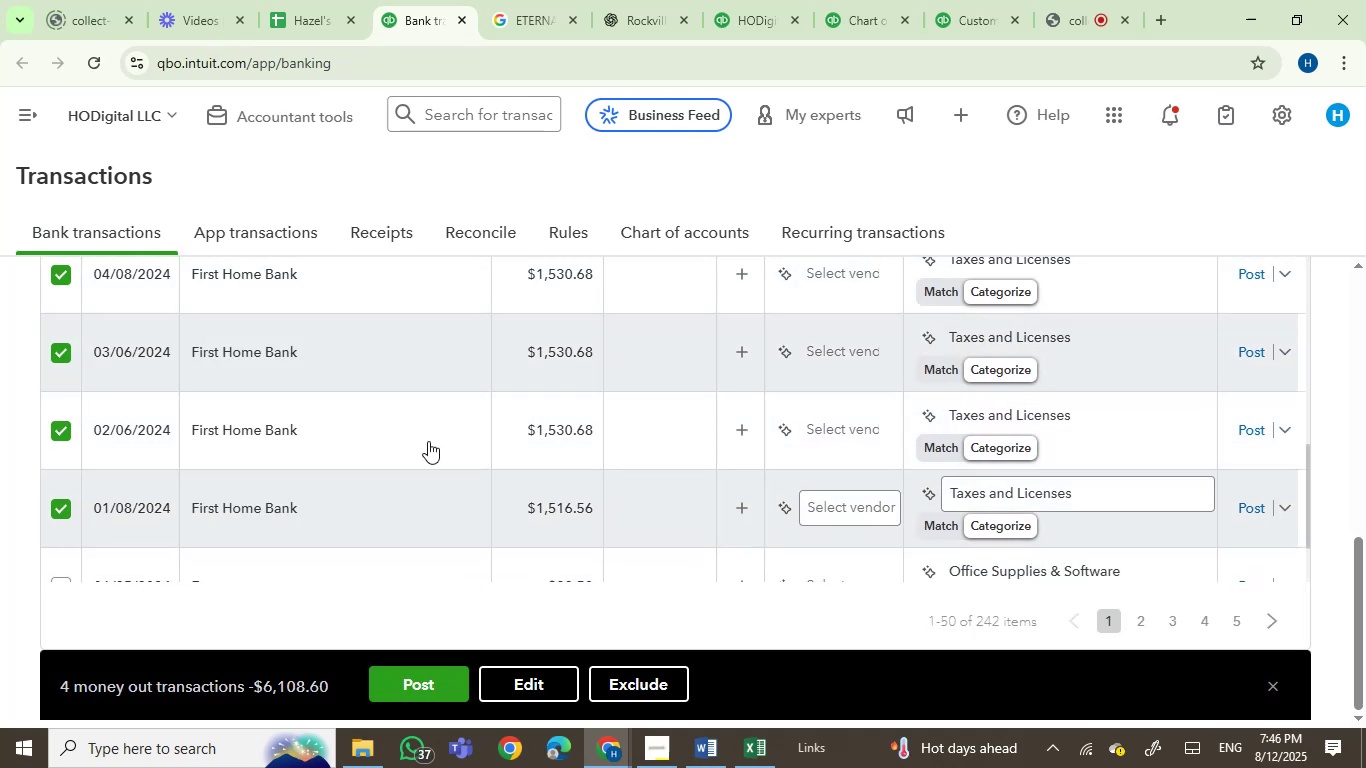 
scroll: coordinate [417, 371], scroll_direction: up, amount: 2.0
 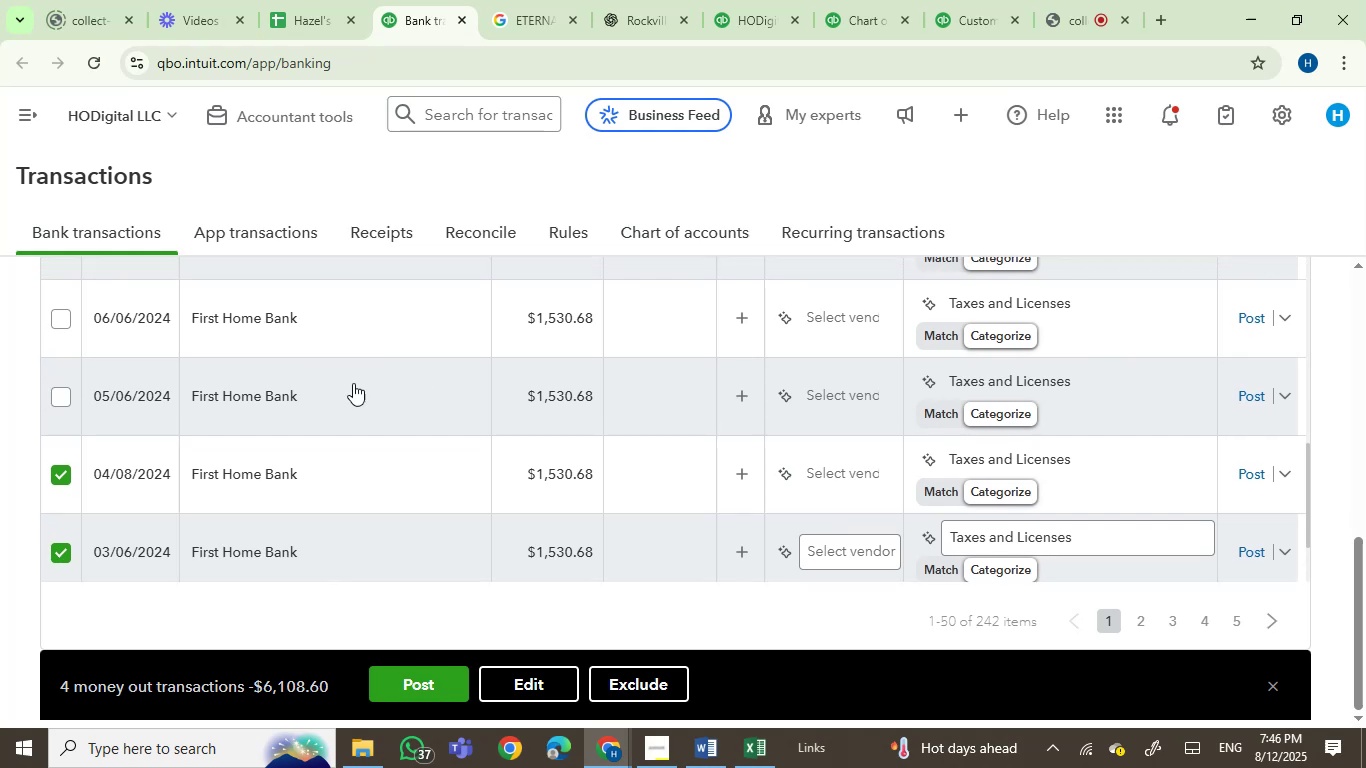 
mouse_move([252, 373])
 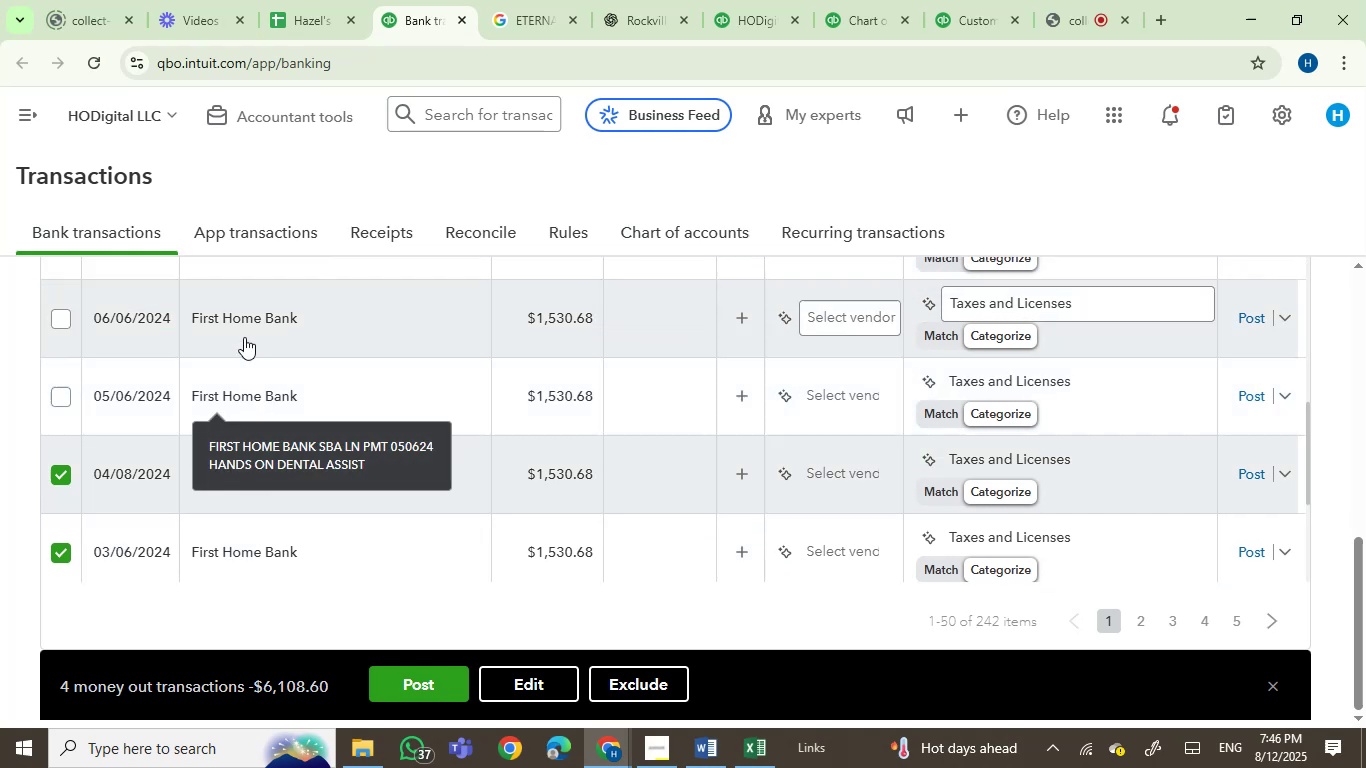 
mouse_move([221, 338])
 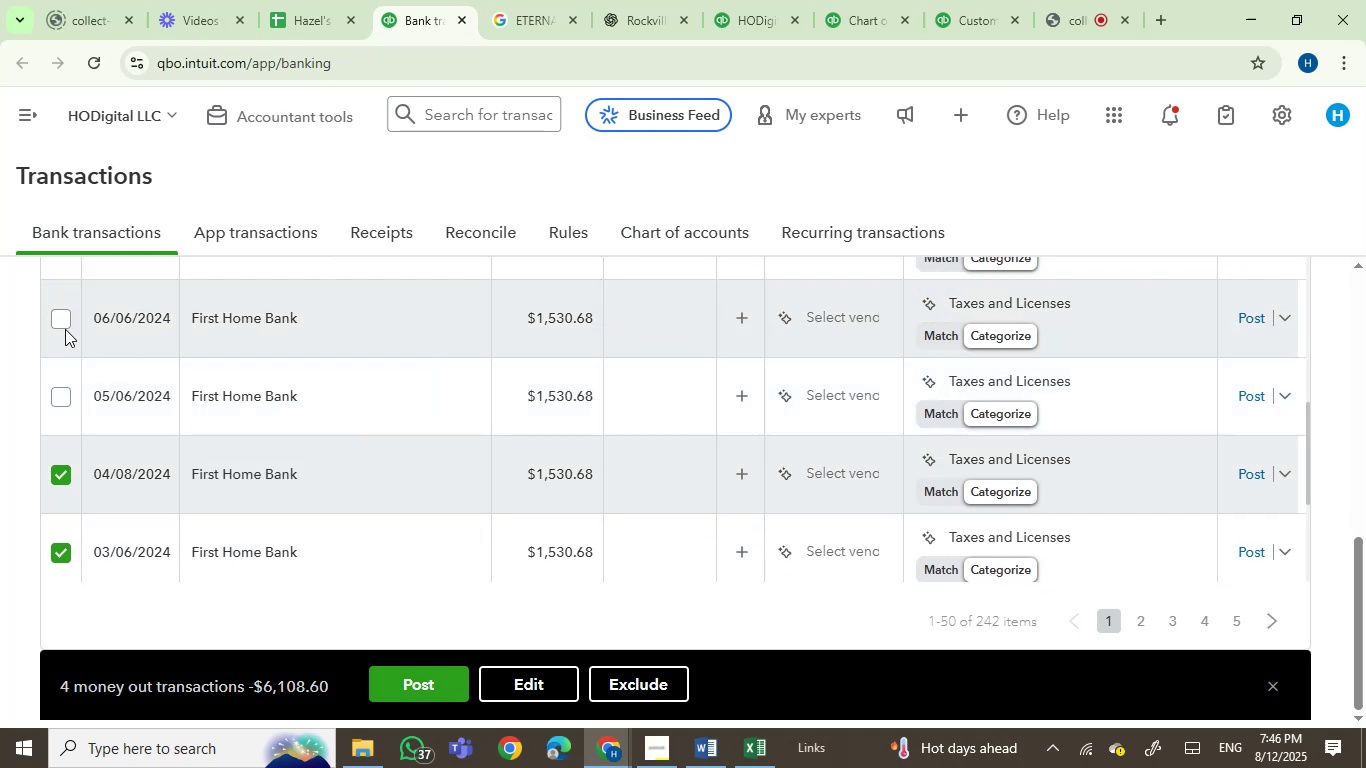 
left_click([65, 327])
 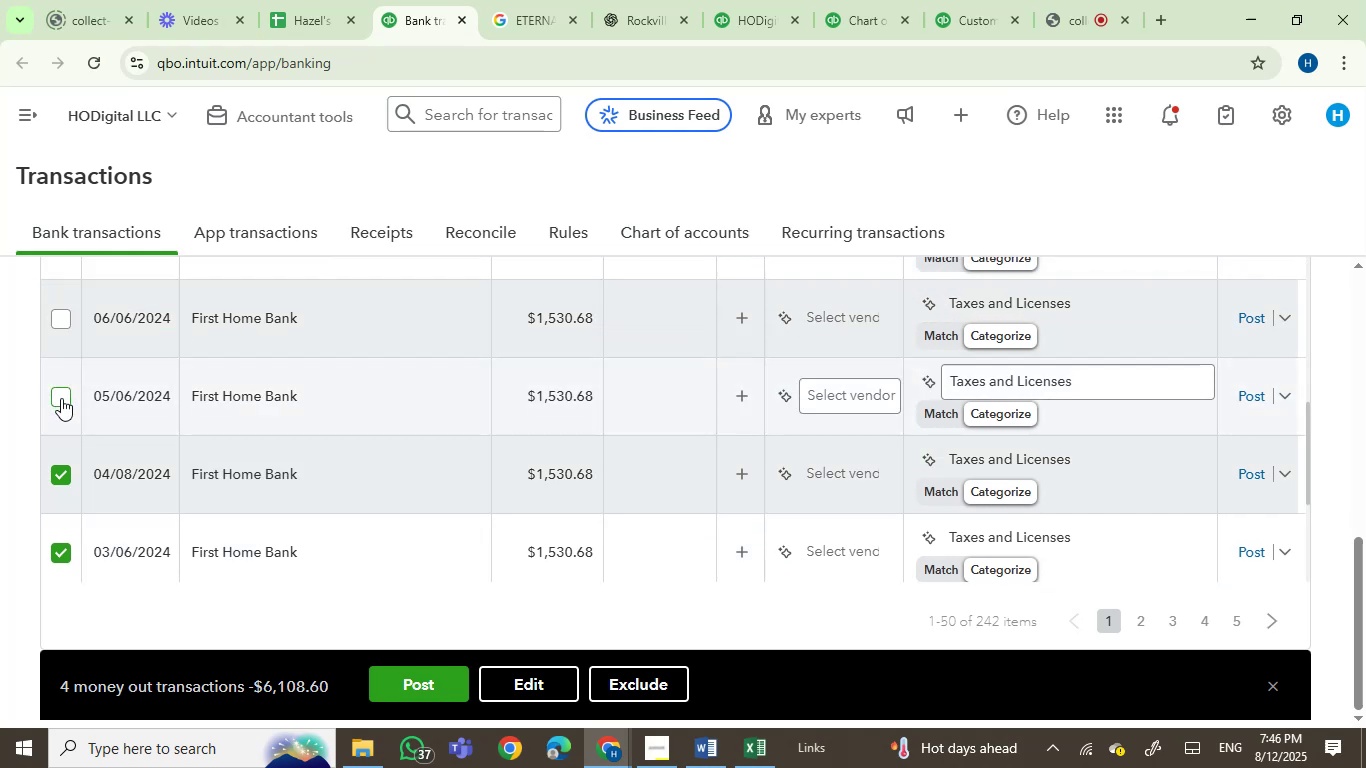 
left_click([61, 398])
 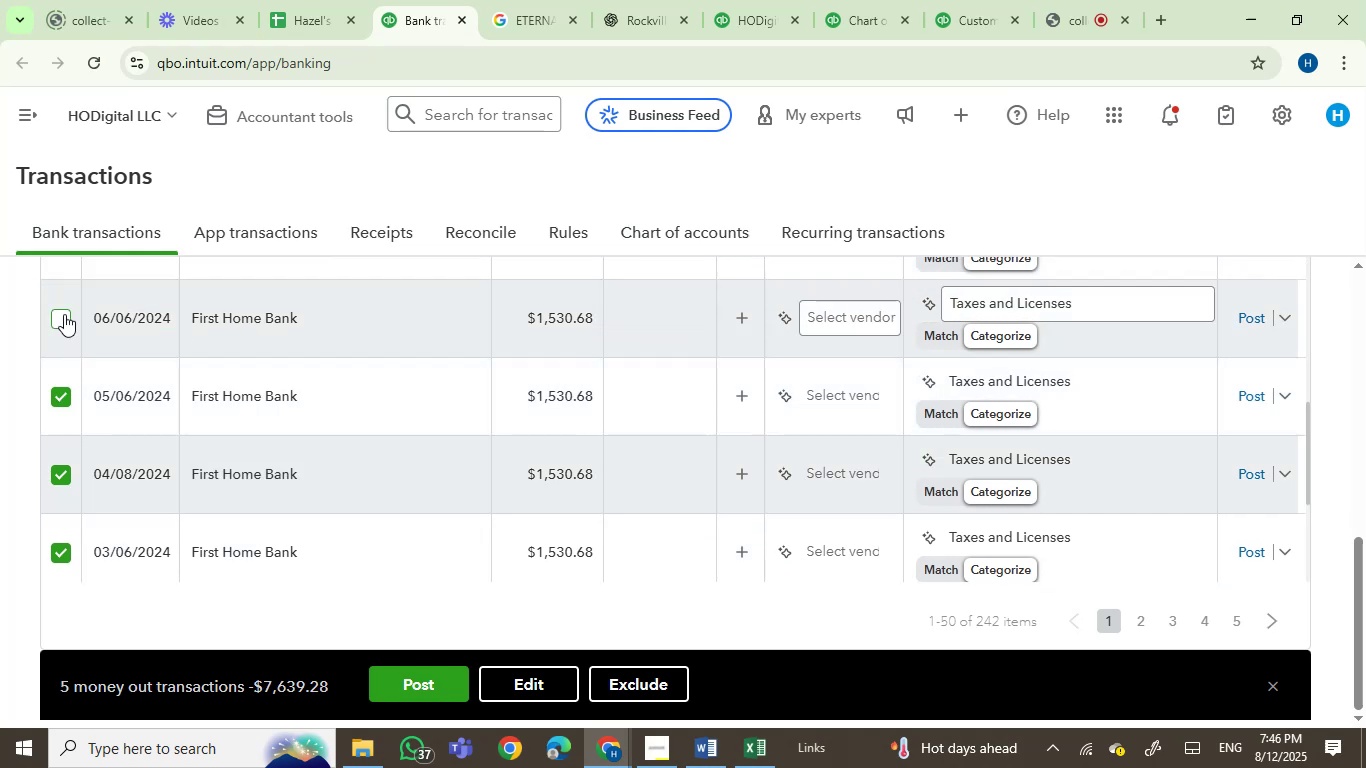 
left_click([64, 314])
 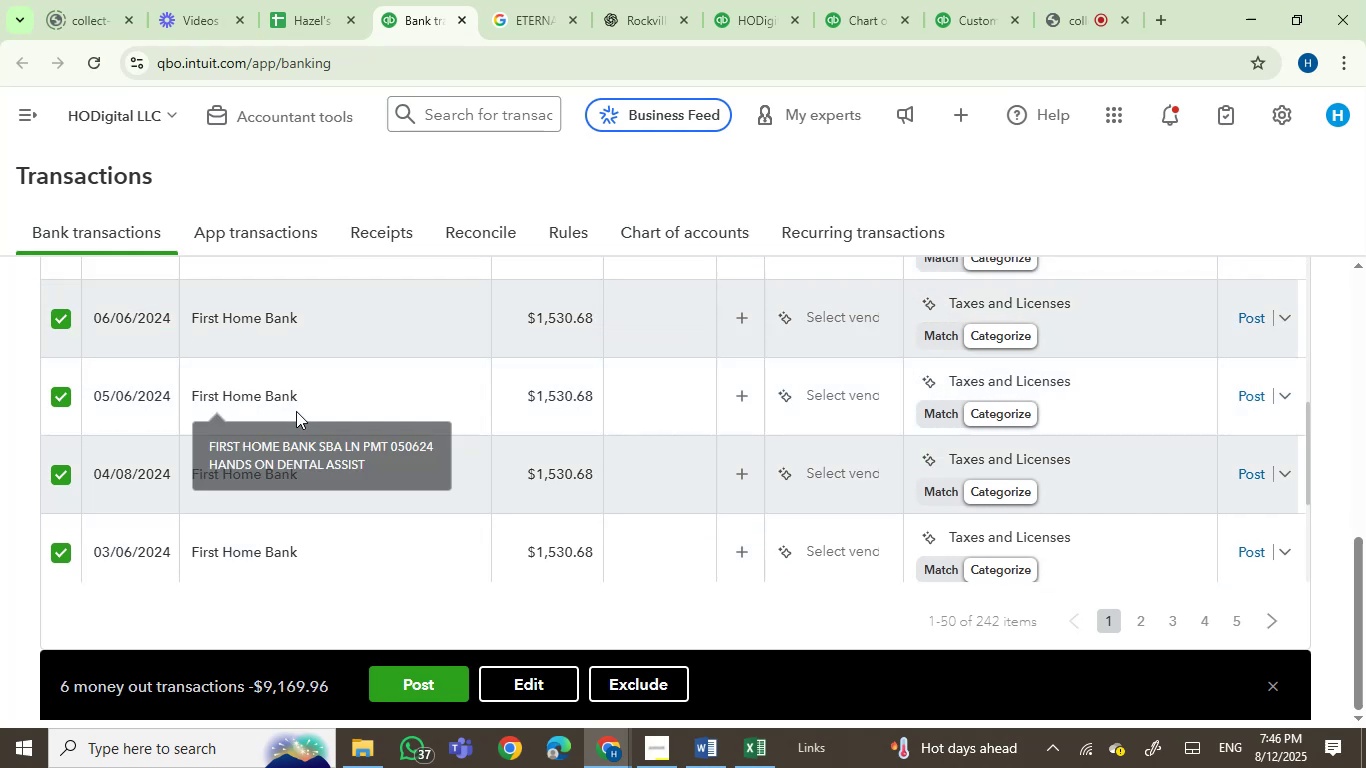 
scroll: coordinate [523, 407], scroll_direction: up, amount: 4.0
 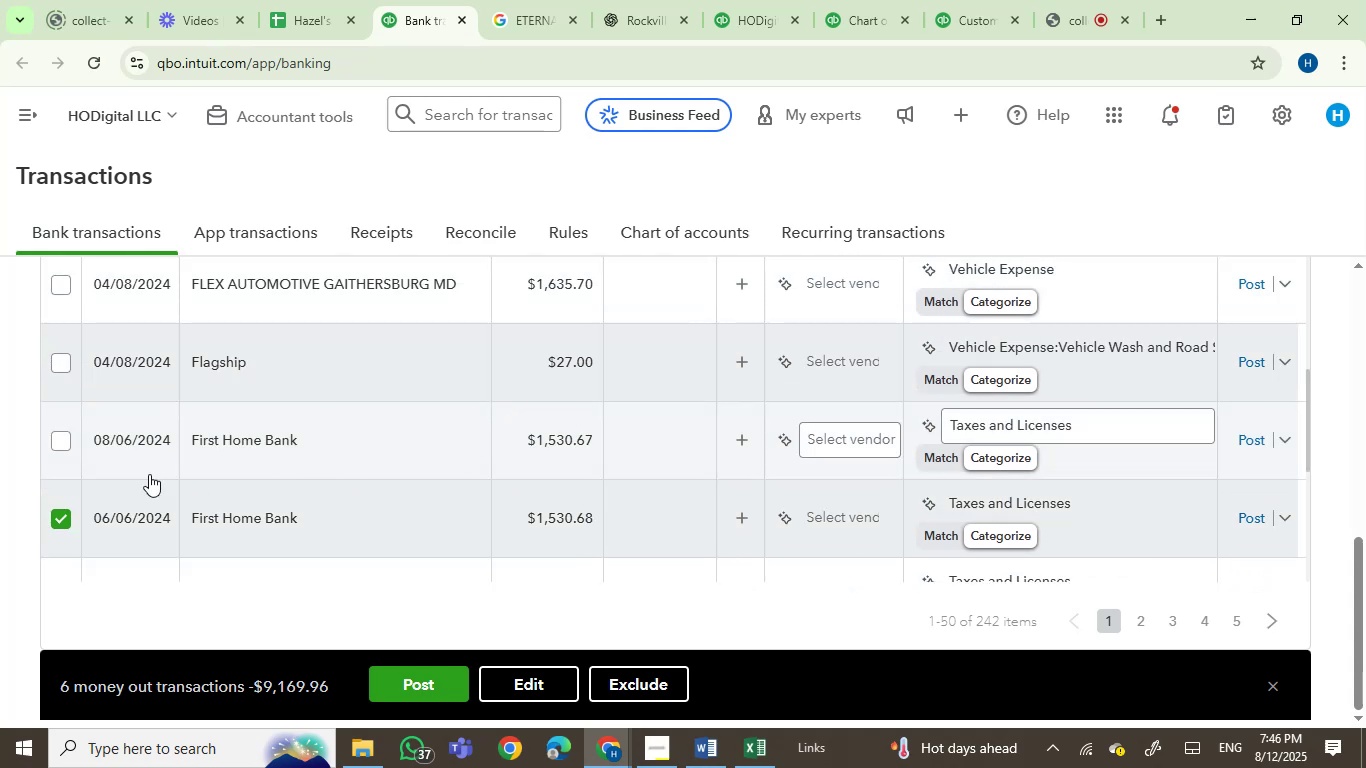 
mouse_move([218, 450])
 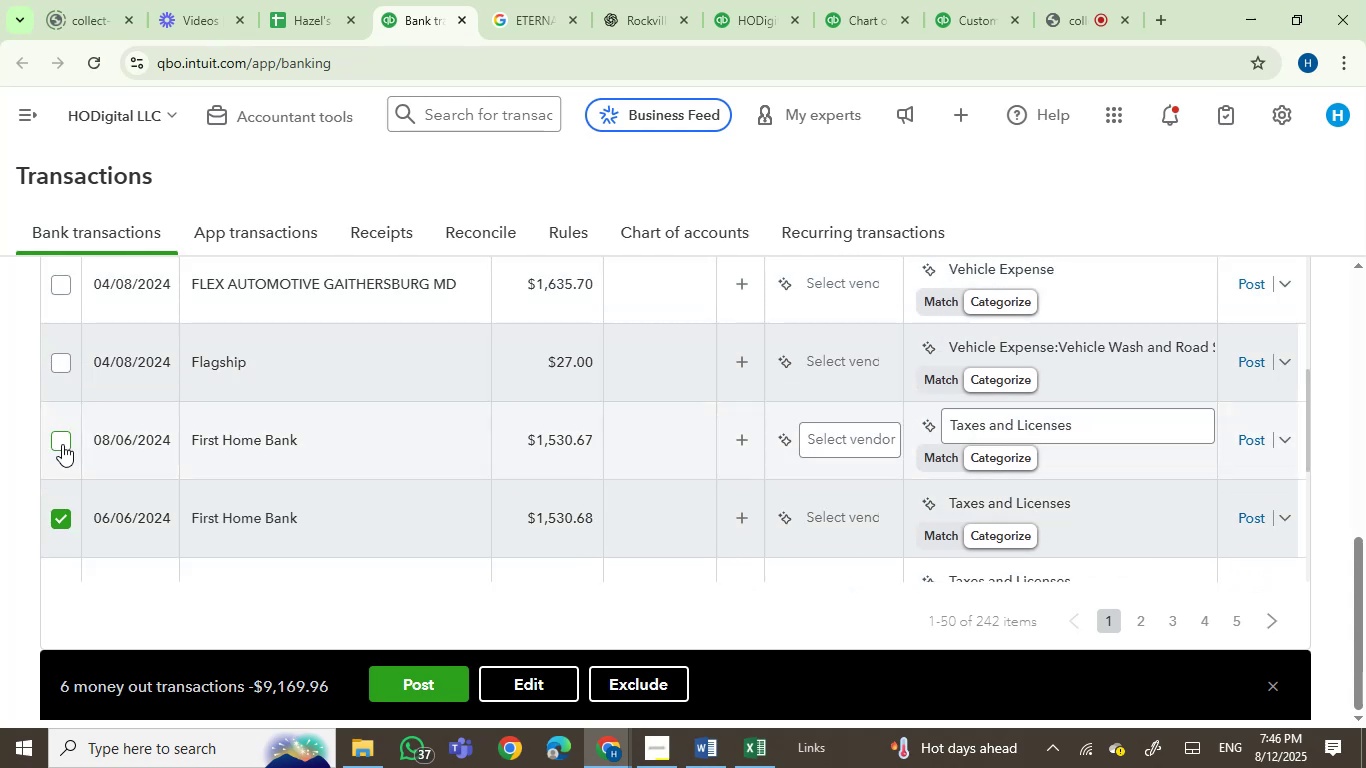 
left_click([61, 444])
 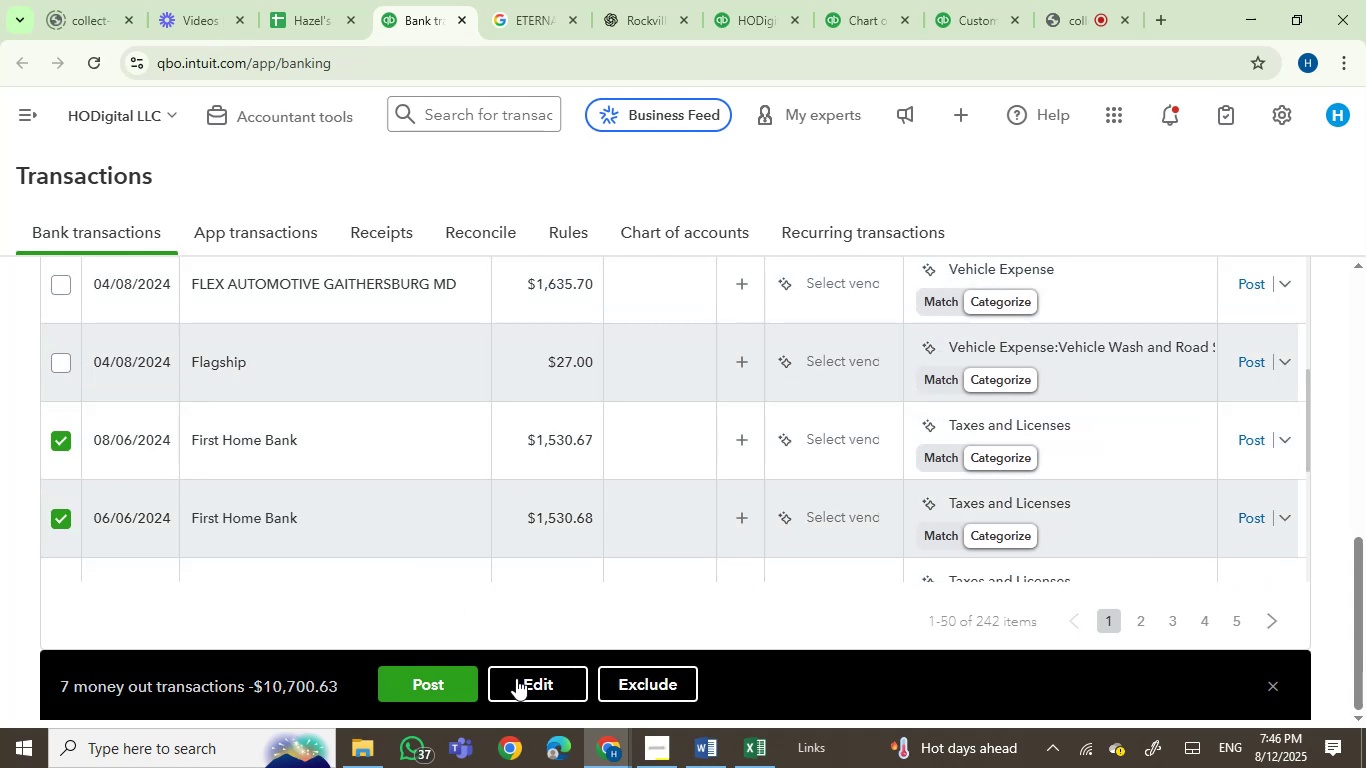 
left_click([524, 684])
 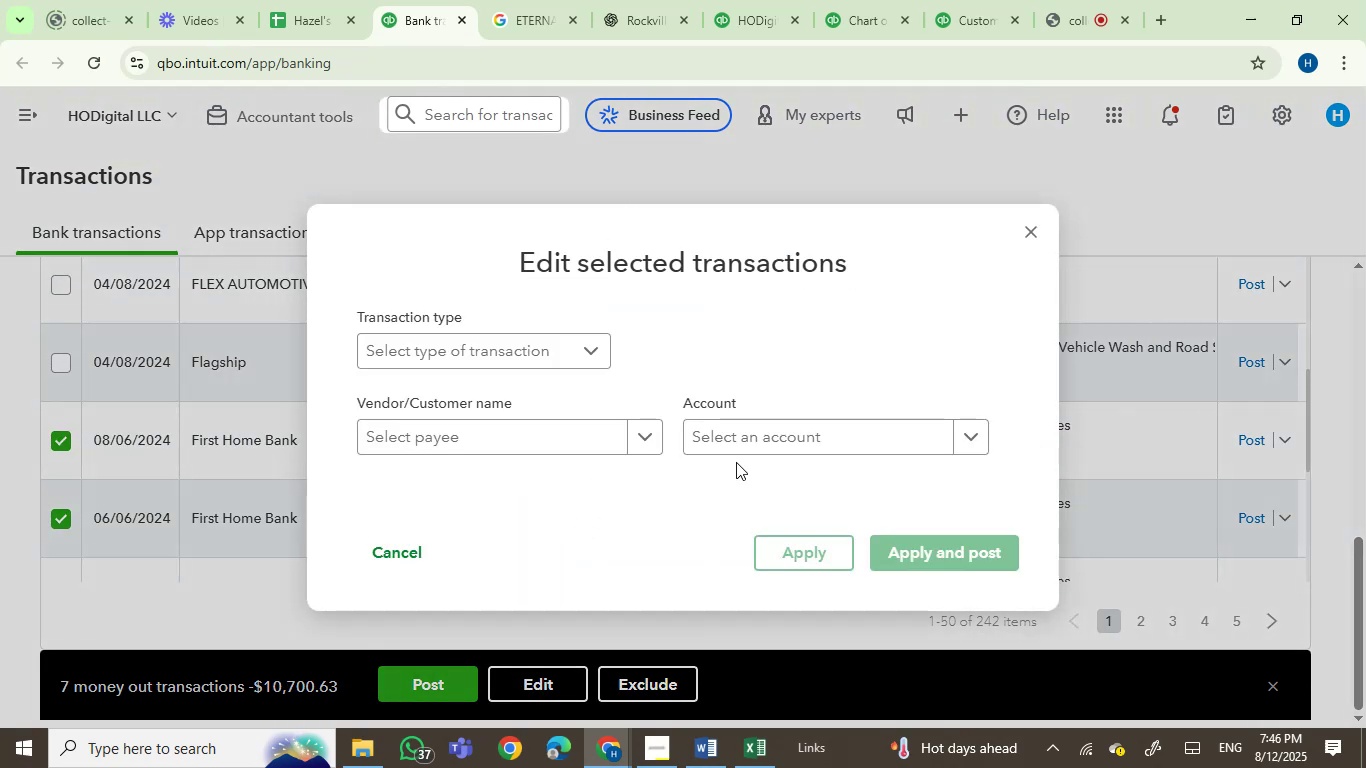 
left_click([740, 442])
 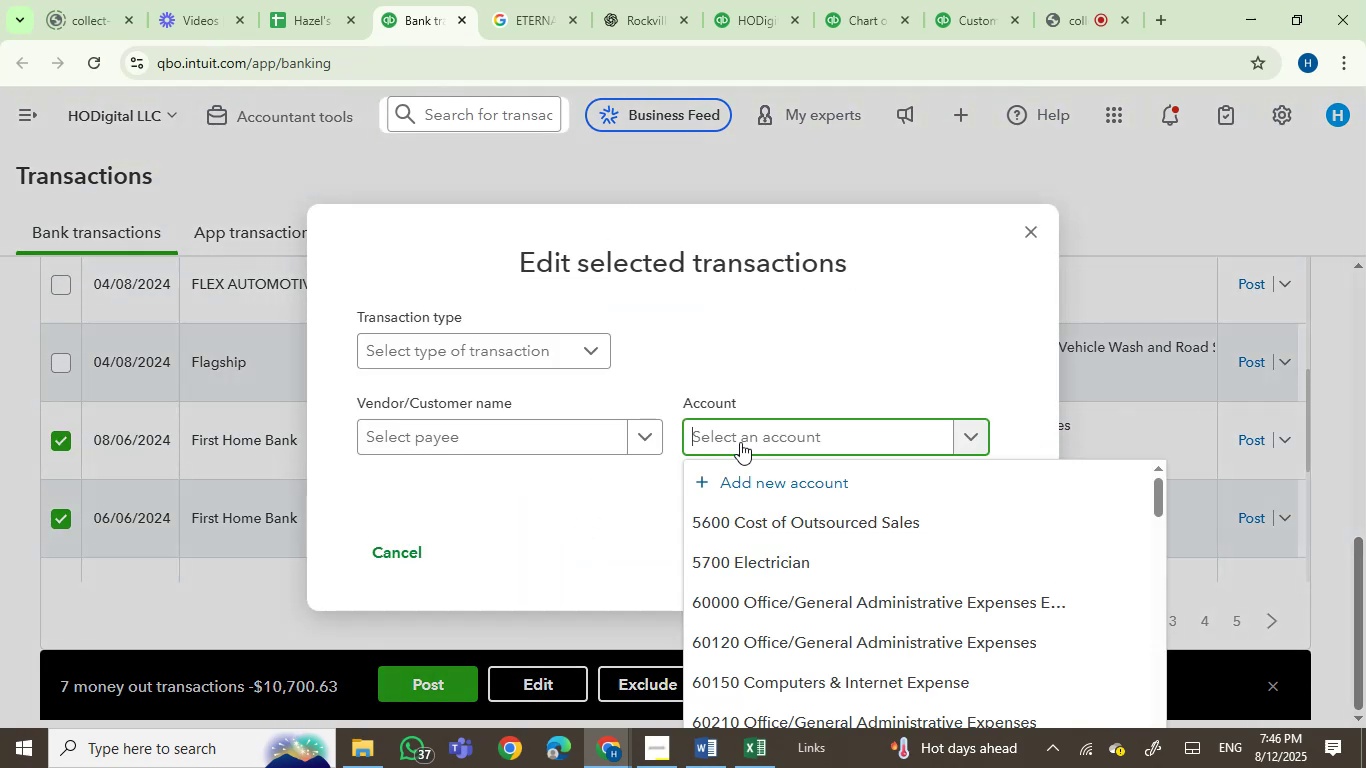 
type(sba)
 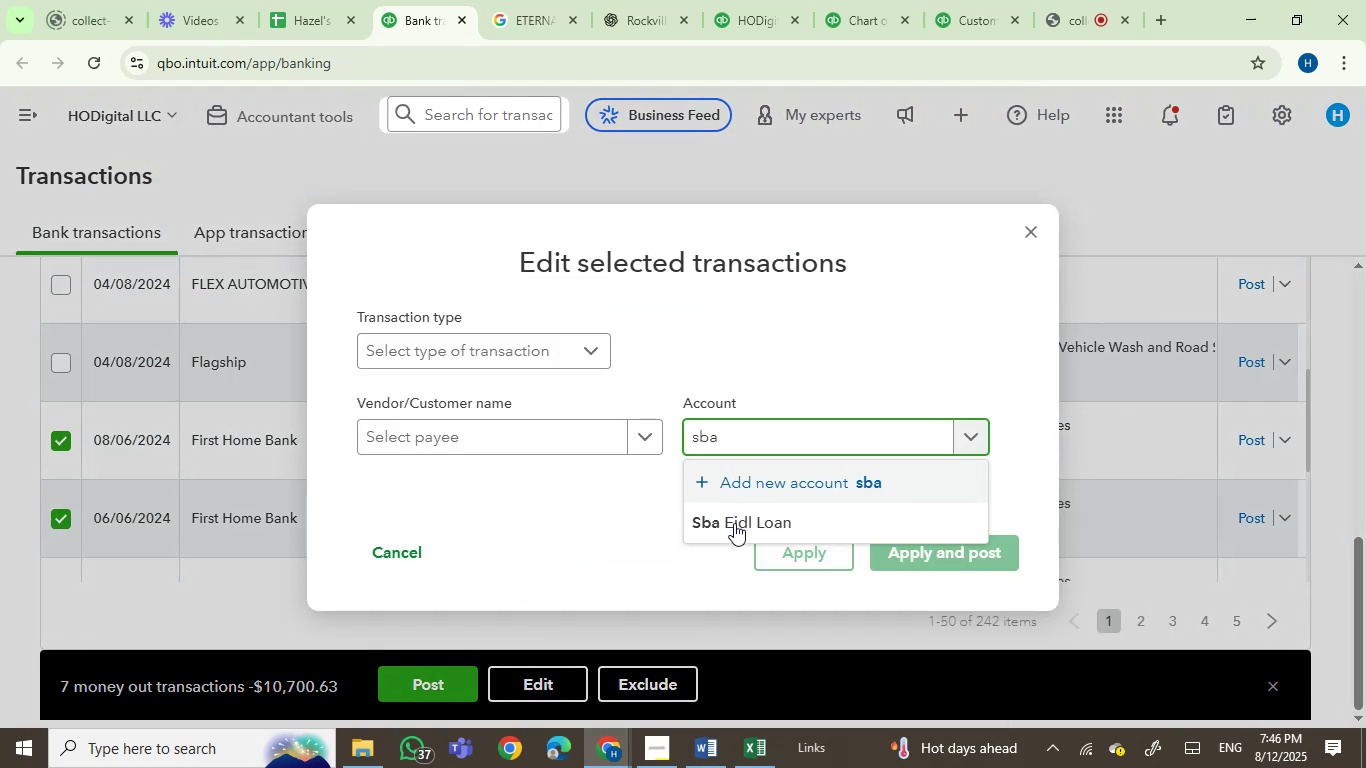 
left_click([734, 525])
 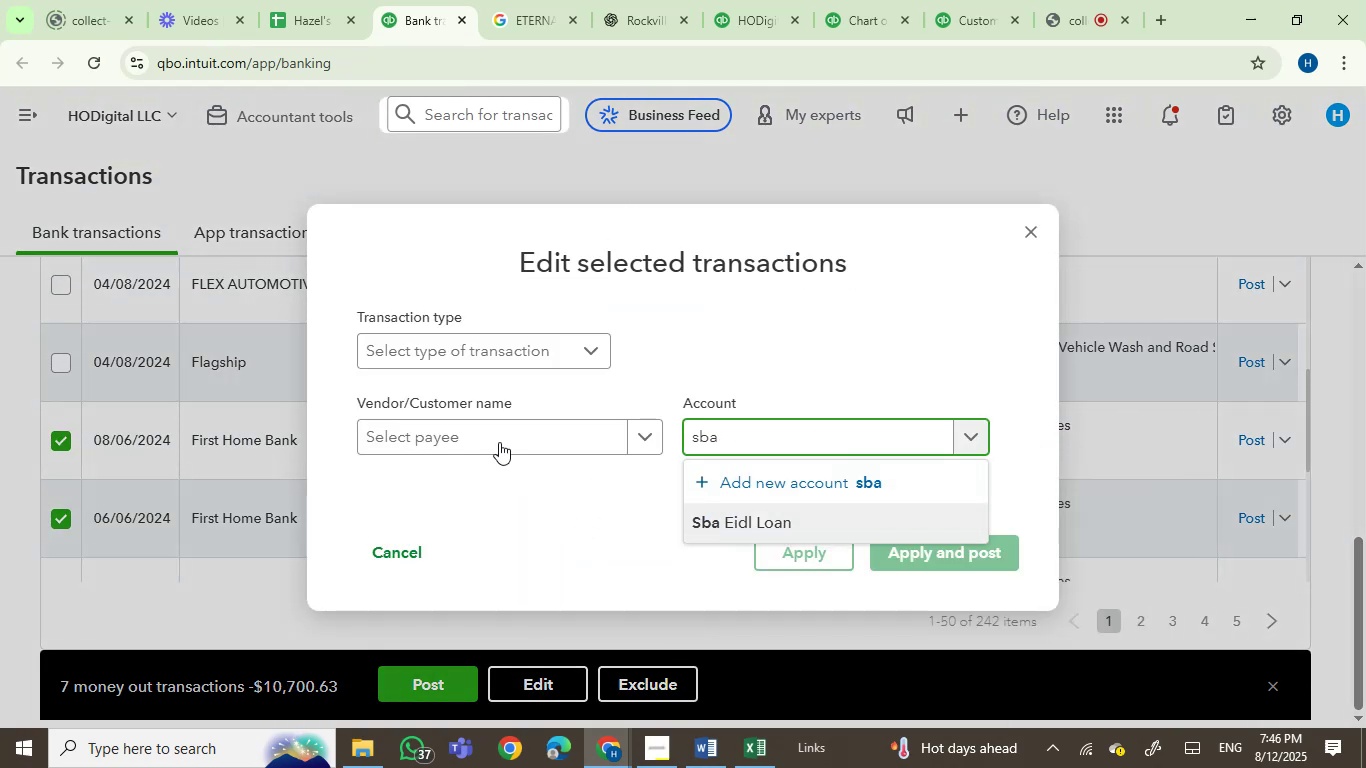 
left_click([499, 440])
 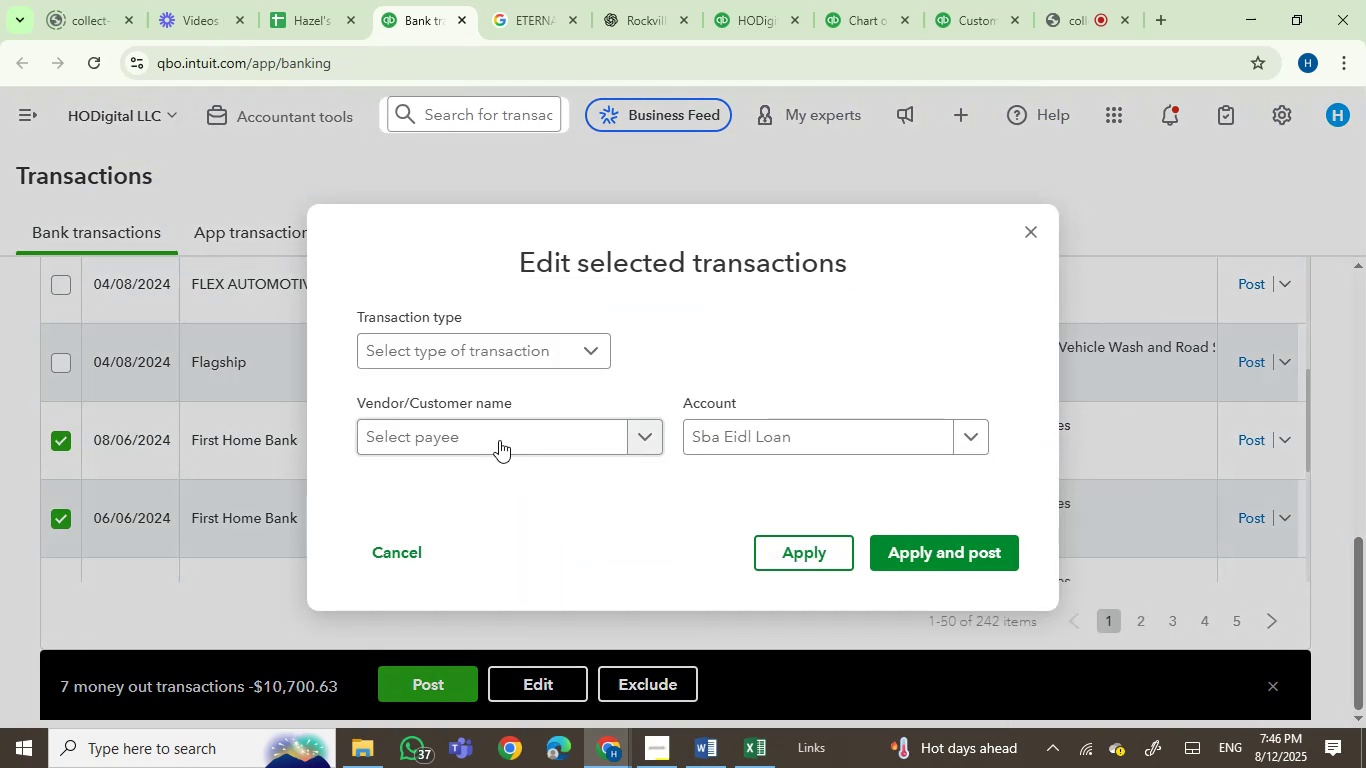 
type(sa)
 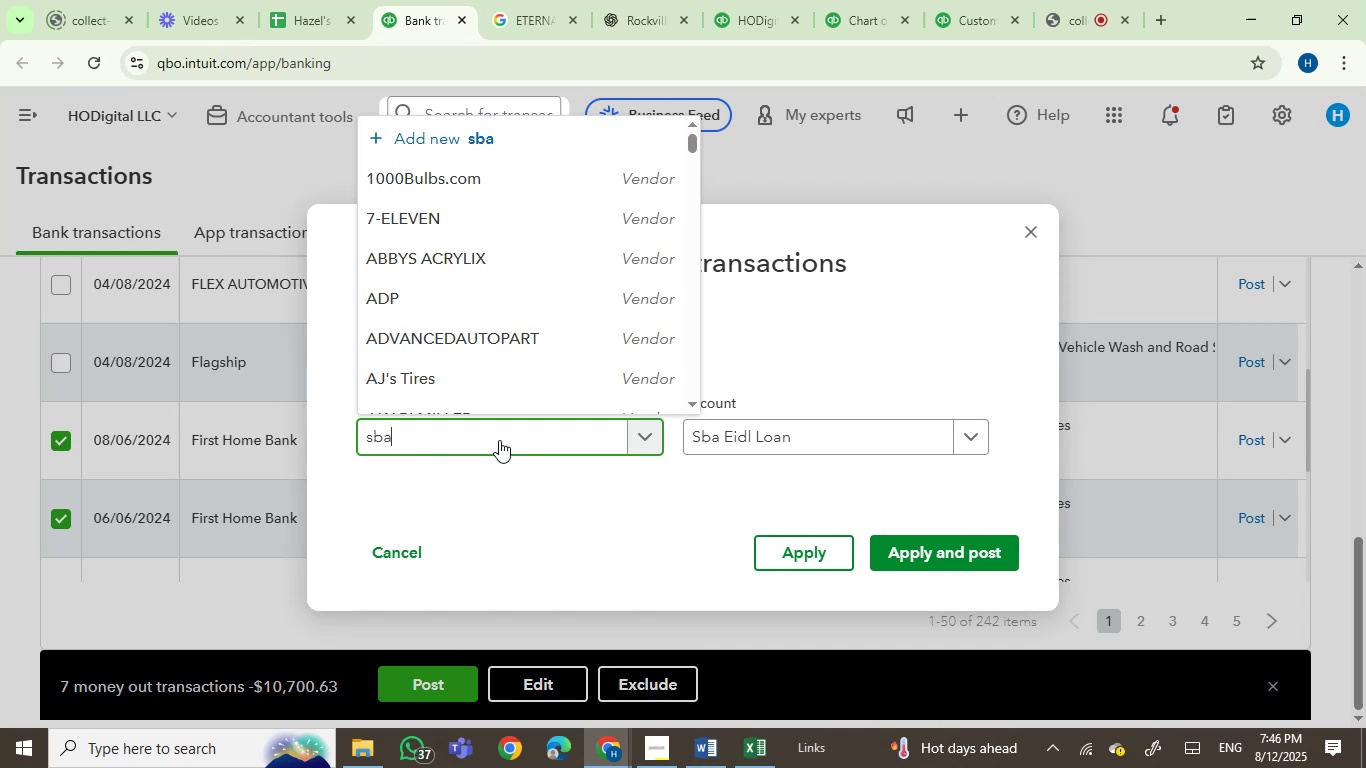 
hold_key(key=B, duration=0.41)
 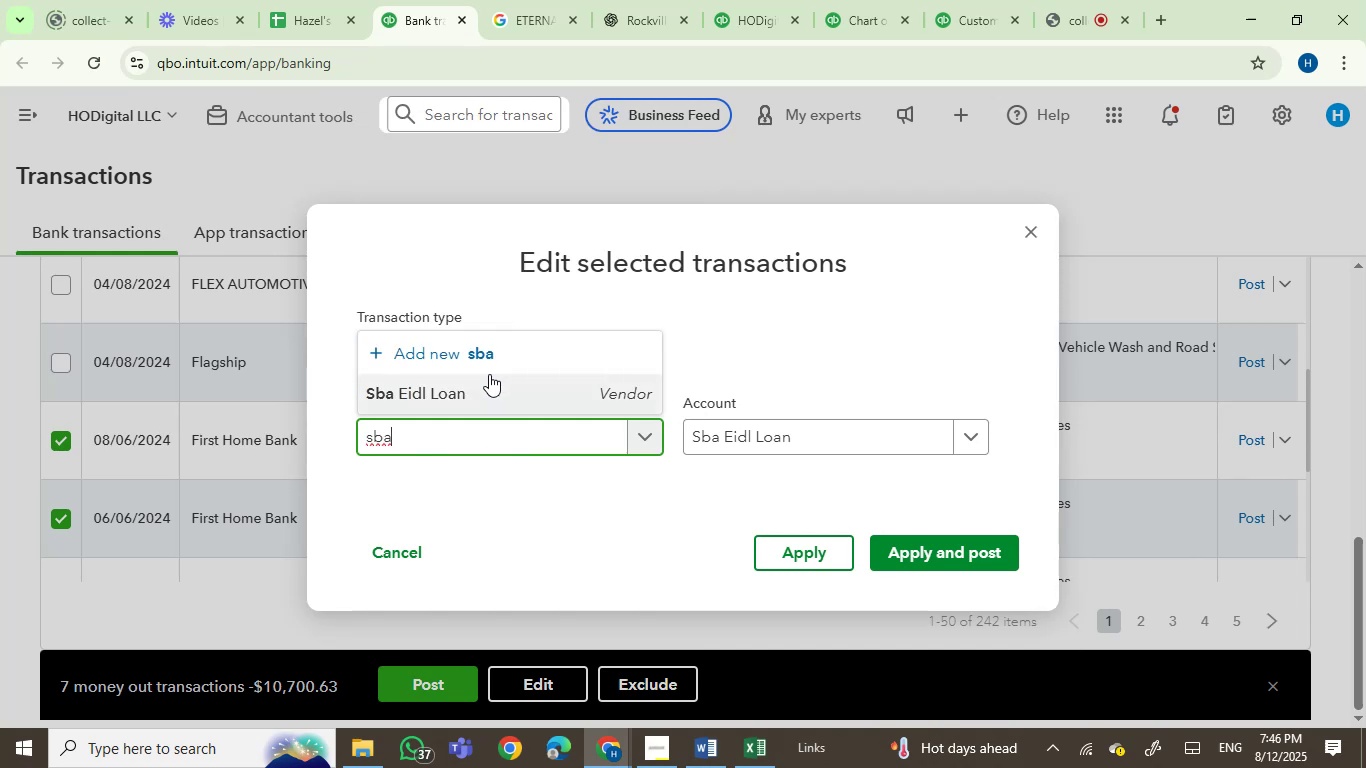 
left_click([473, 404])
 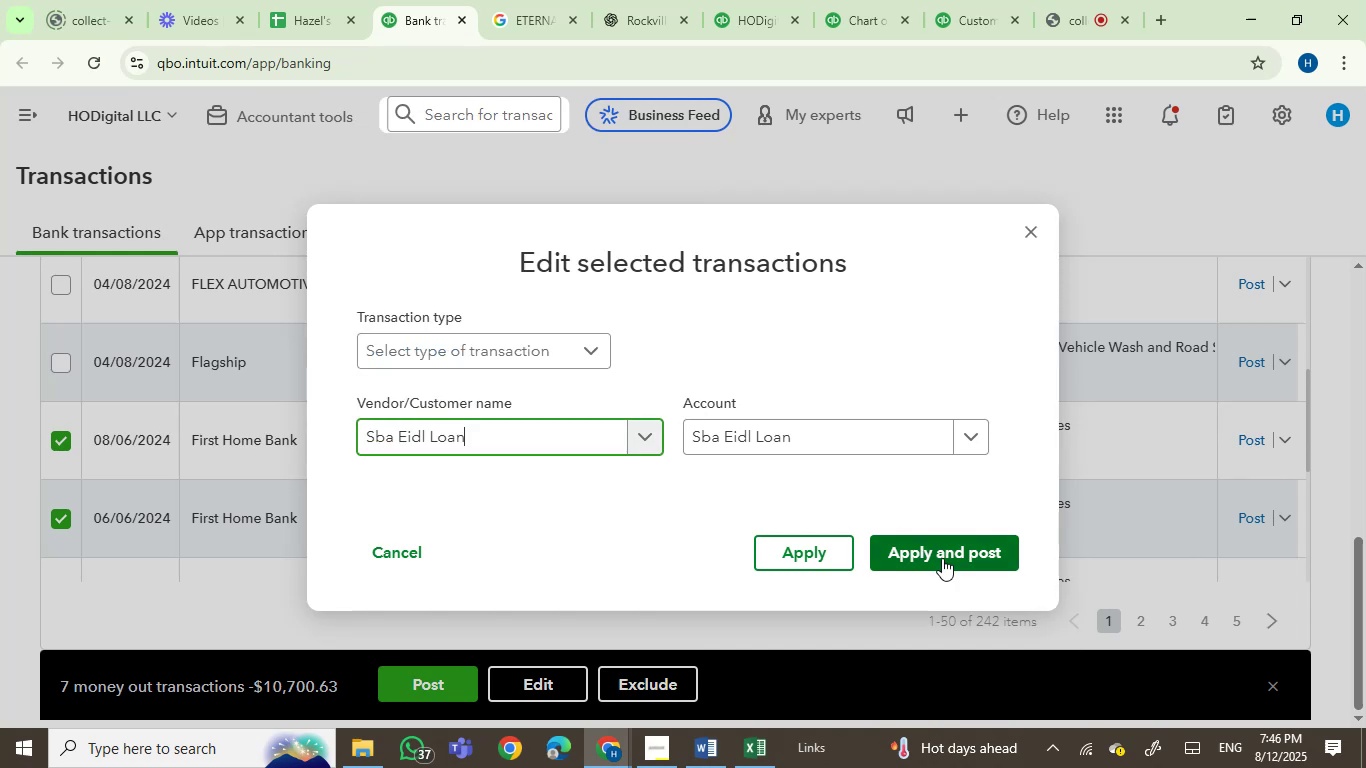 
left_click([942, 558])
 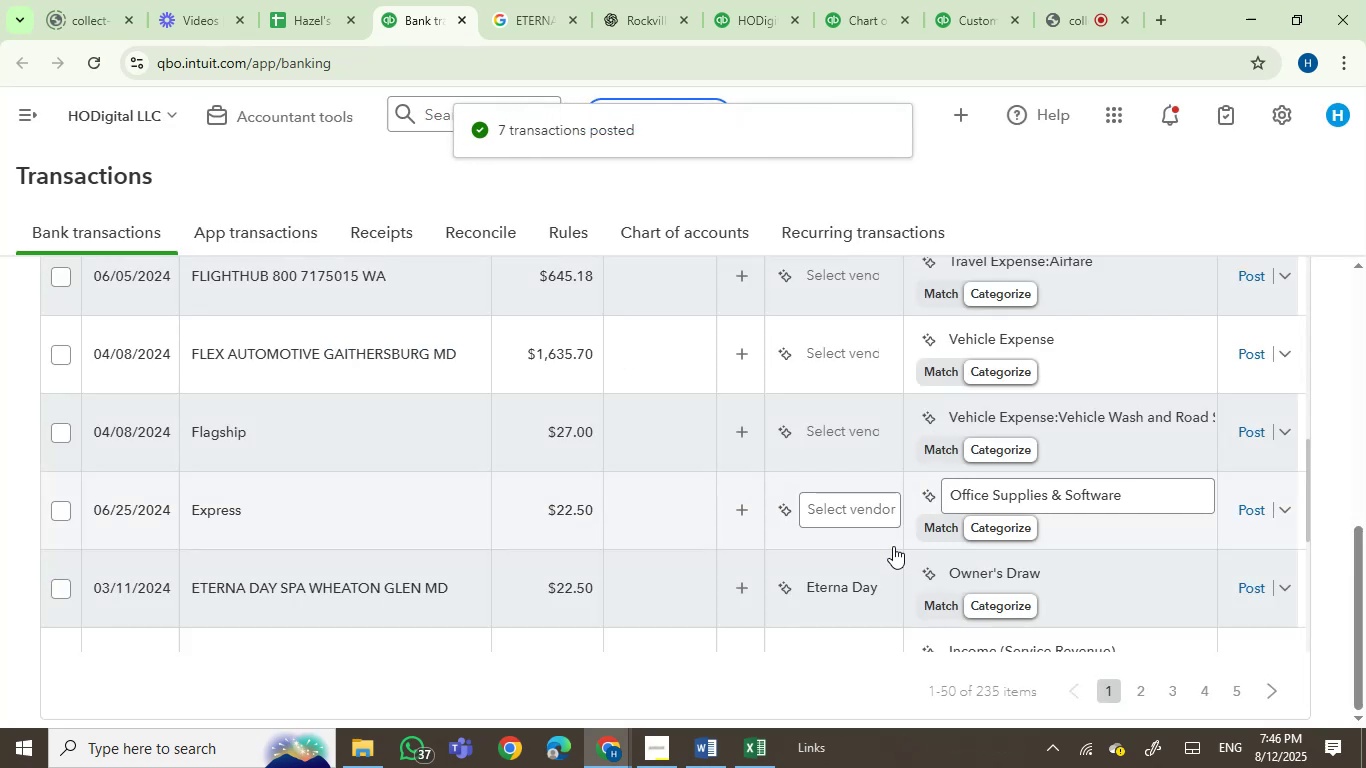 
wait(6.17)
 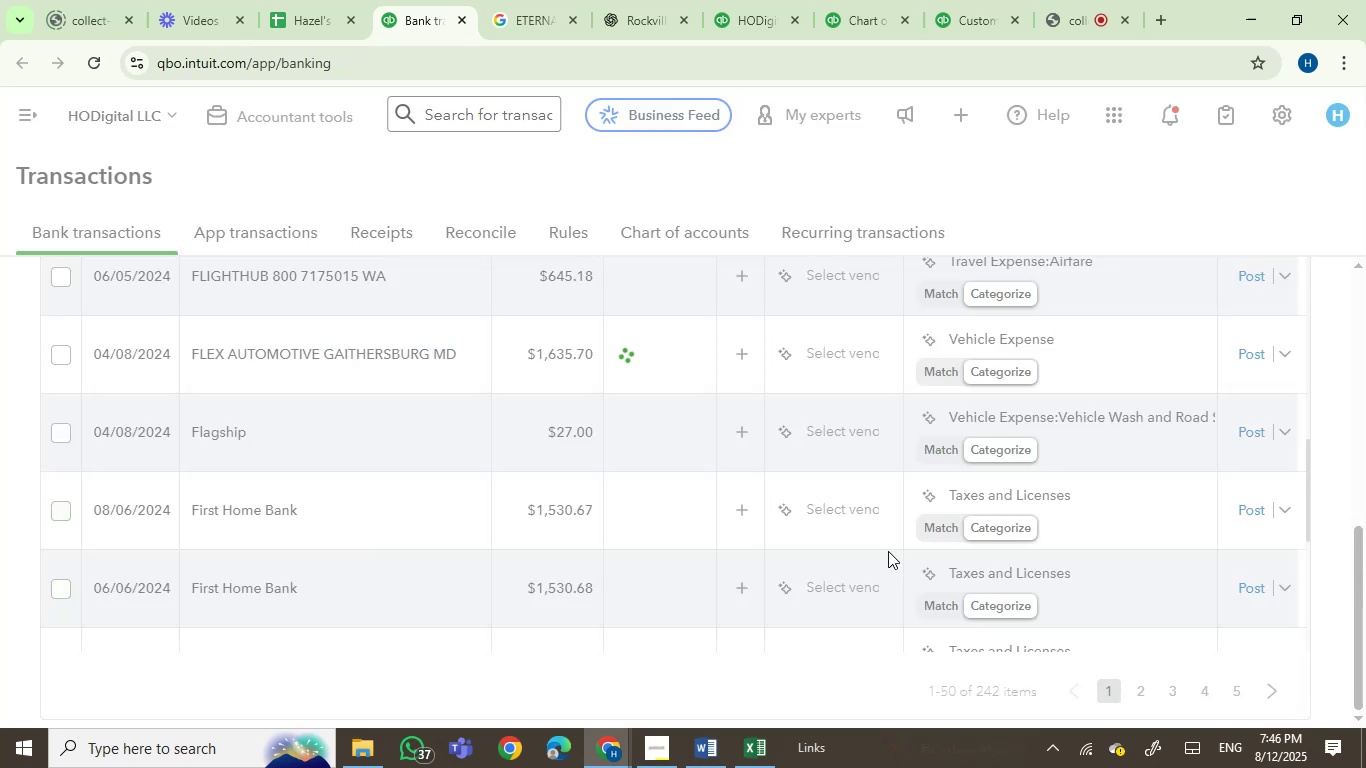 
scroll: coordinate [399, 456], scroll_direction: up, amount: 2.0
 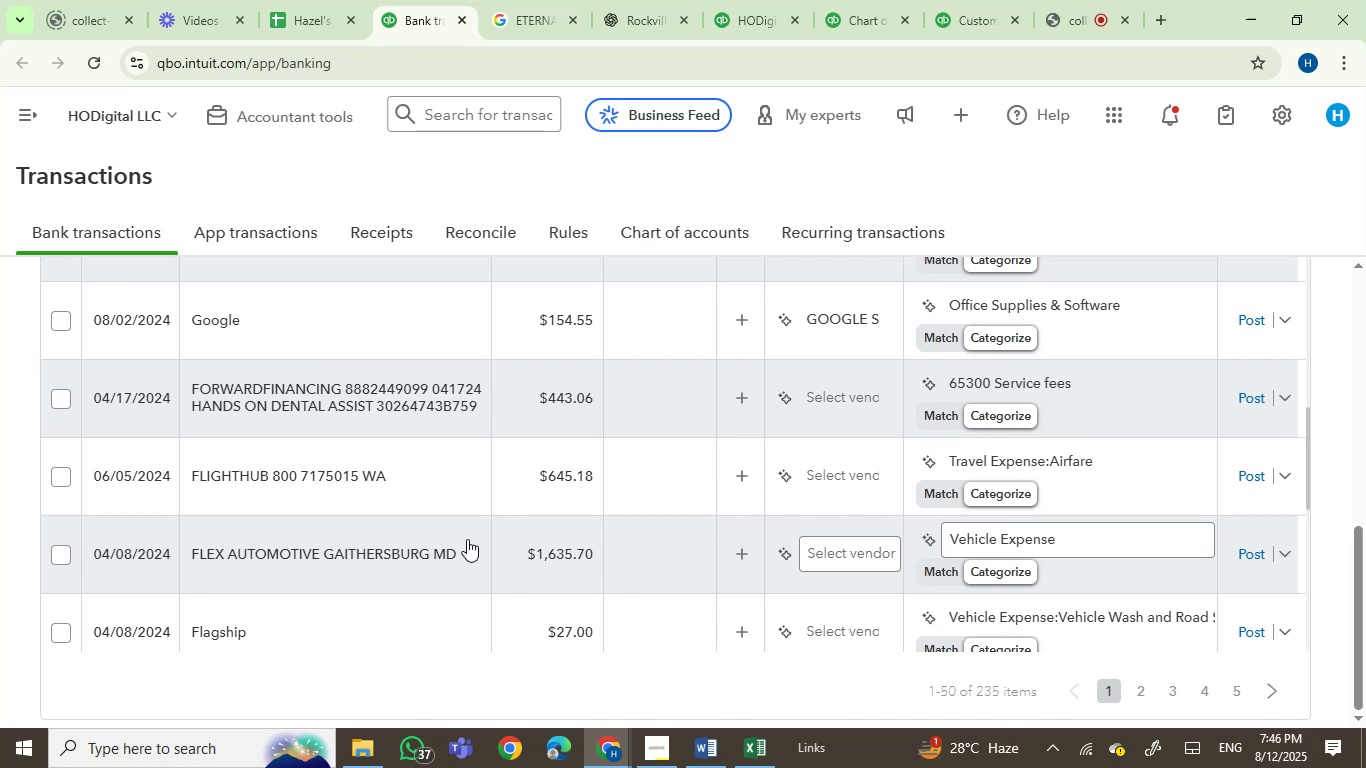 
left_click([247, 472])
 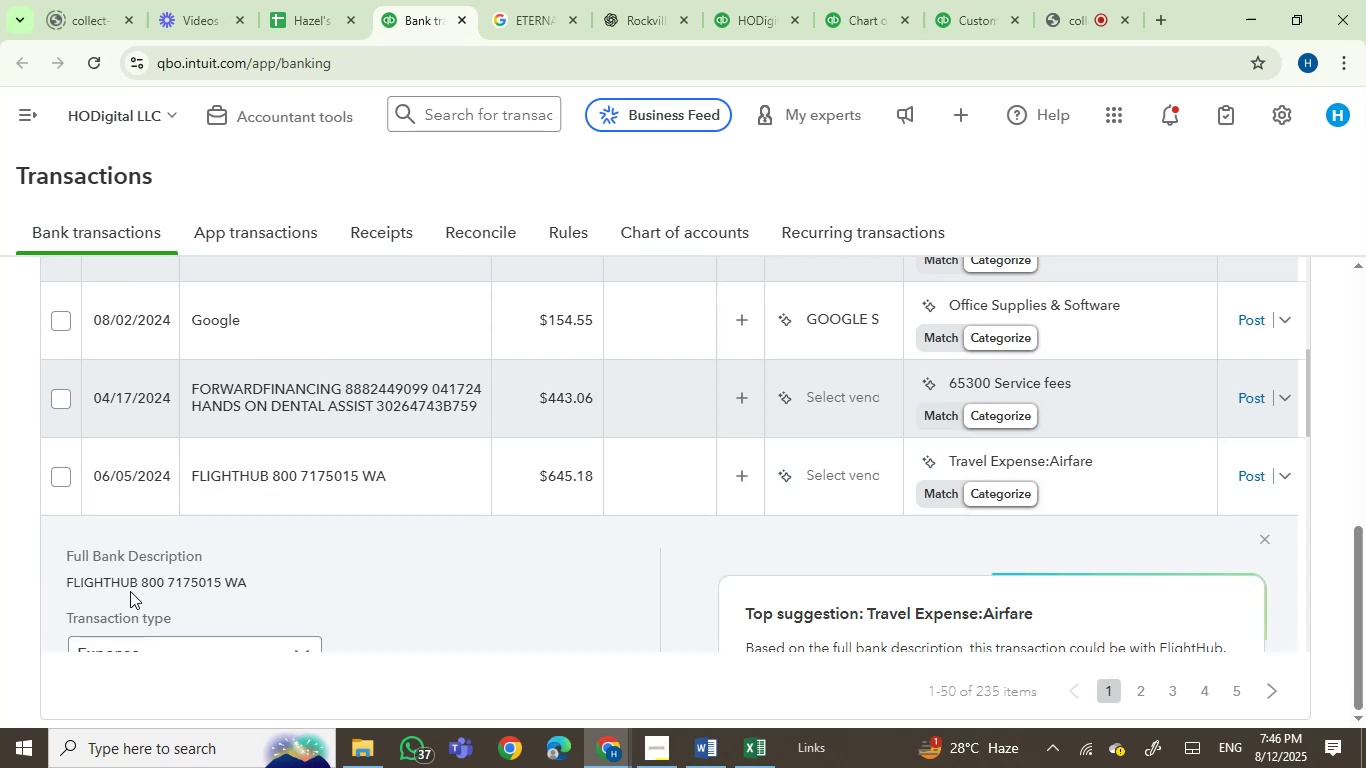 
double_click([105, 569])
 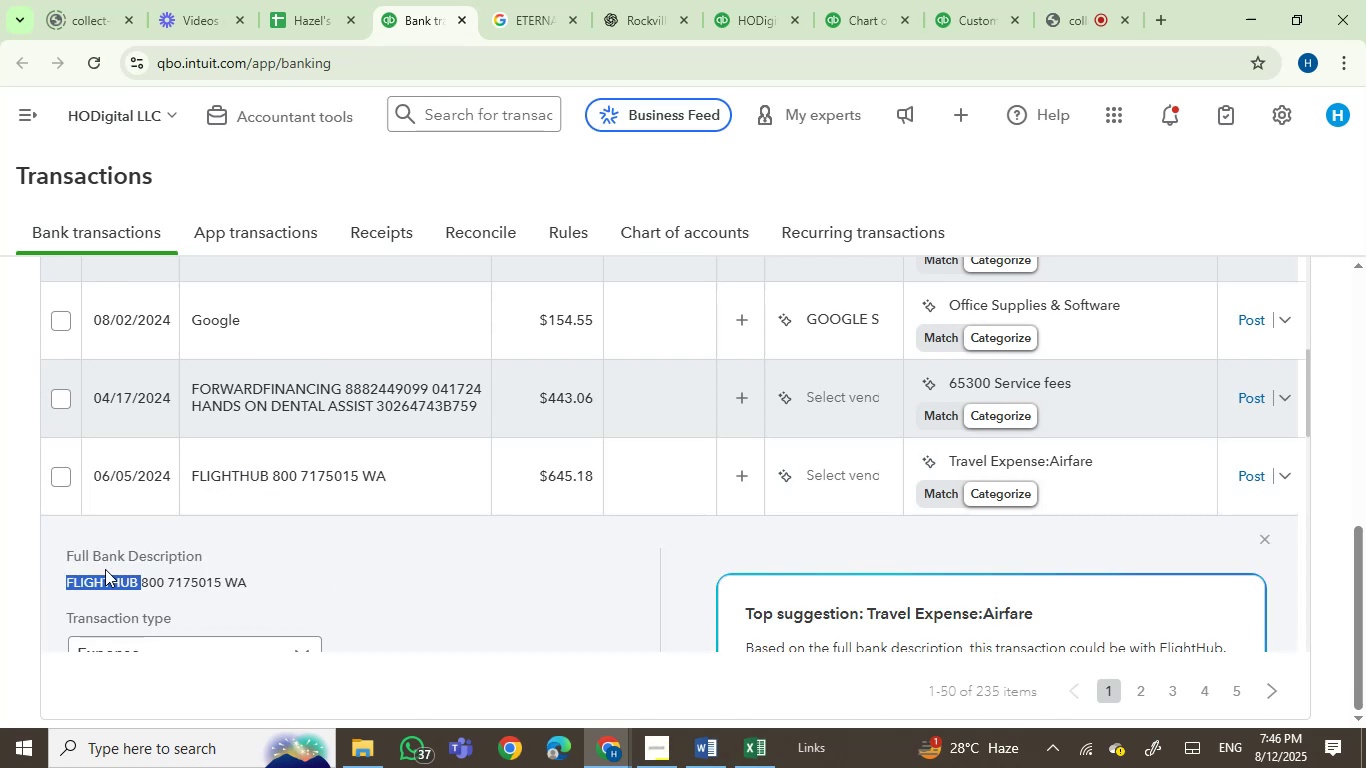 
key(Control+C)
 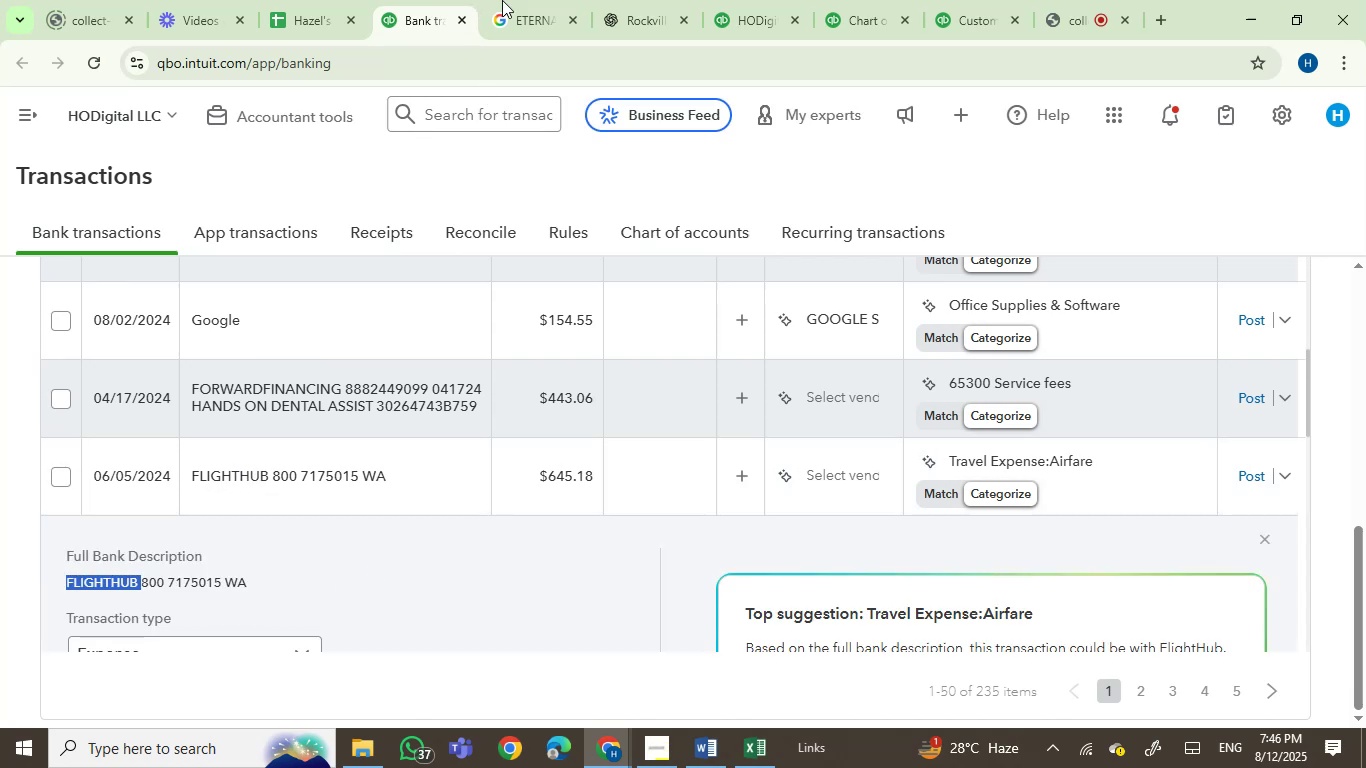 
left_click([522, 6])
 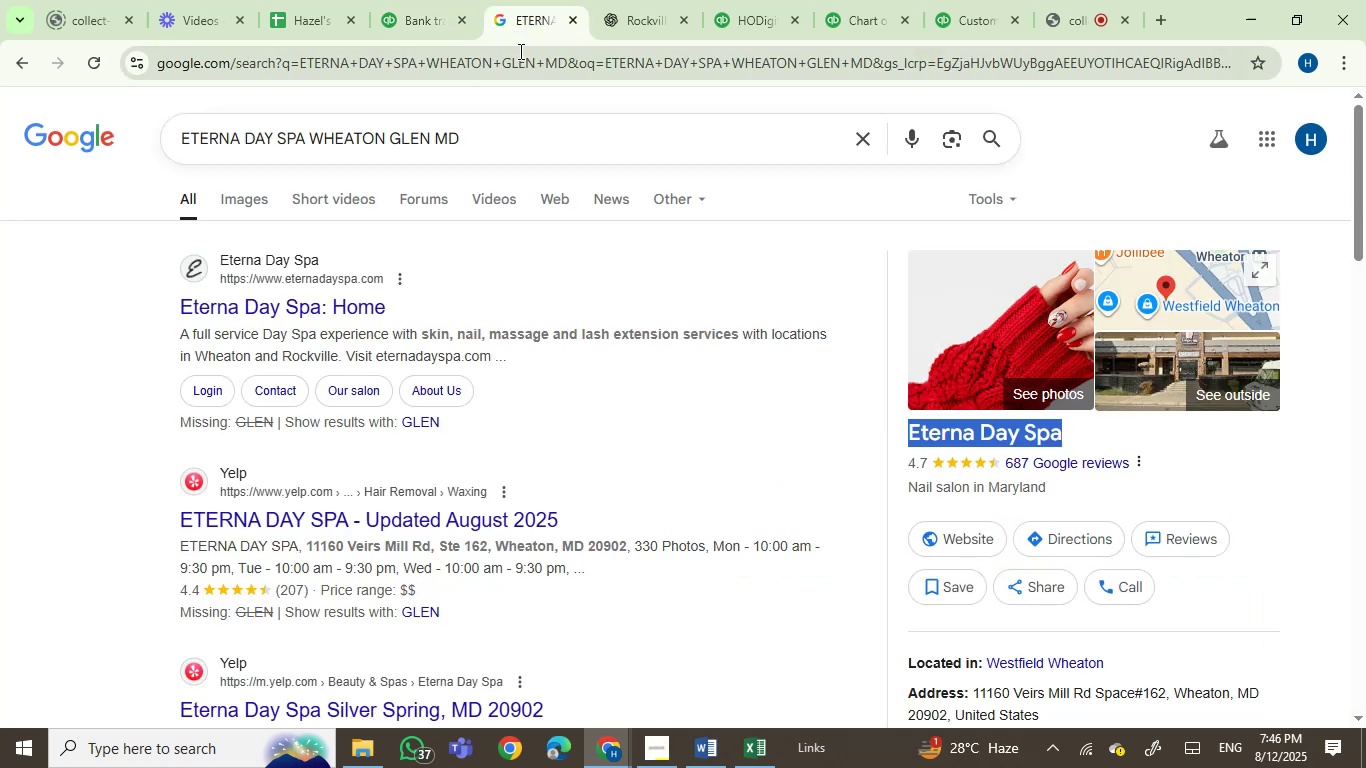 
key(Control+ControlLeft)
 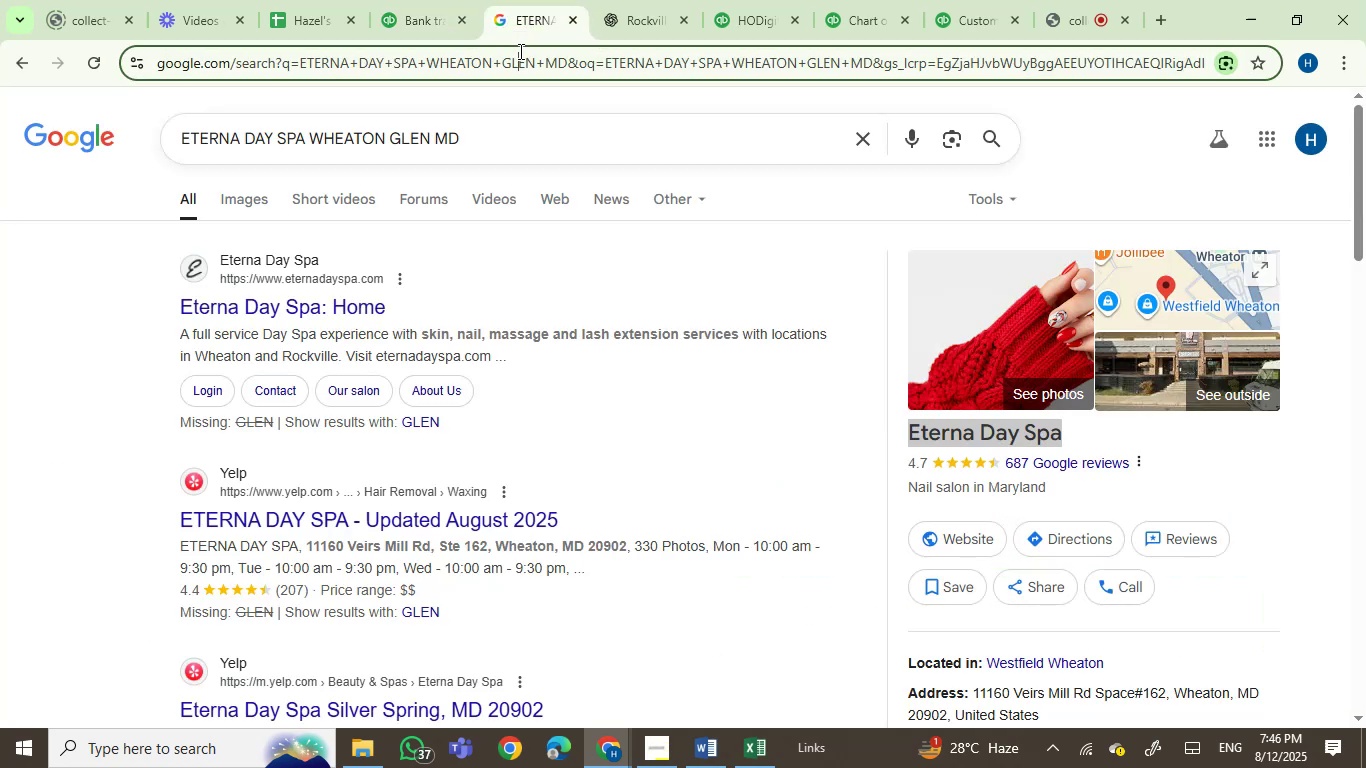 
double_click([519, 51])
 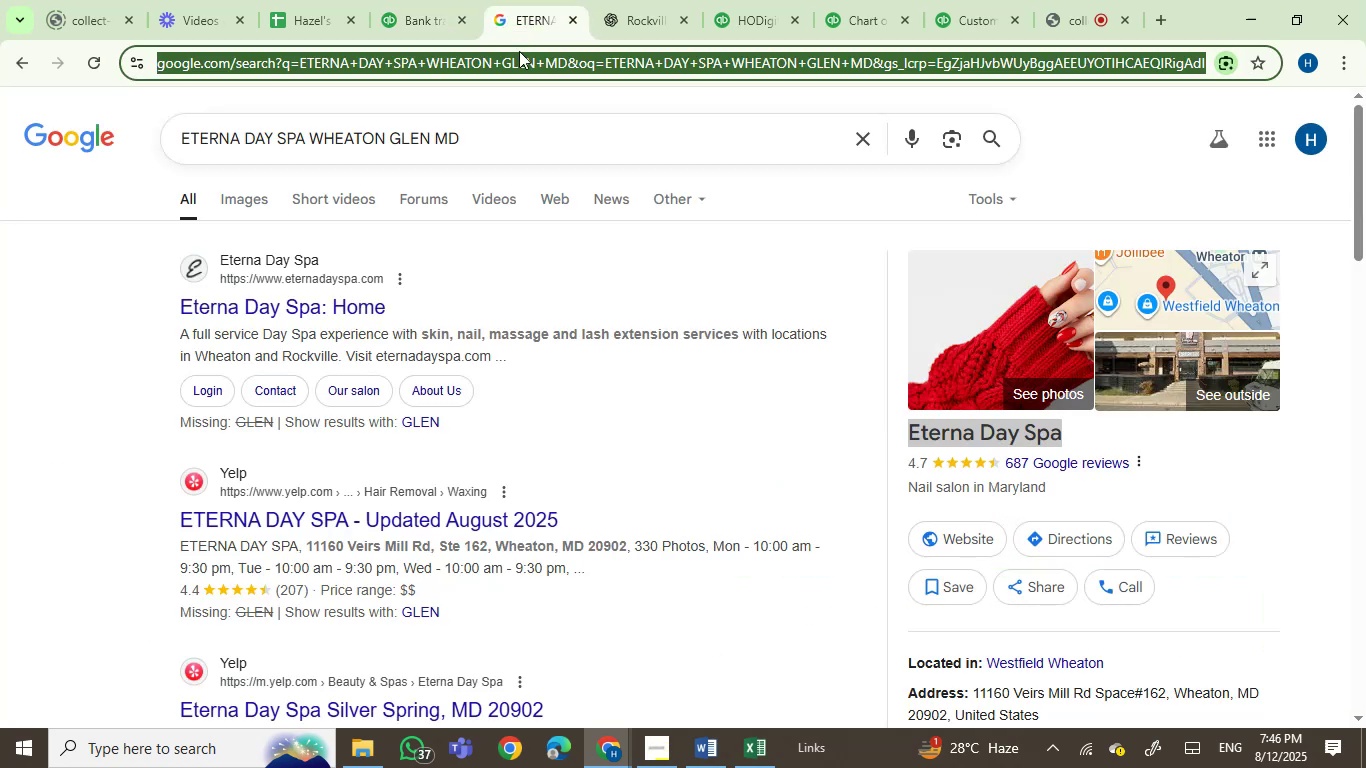 
key(Control+V)
 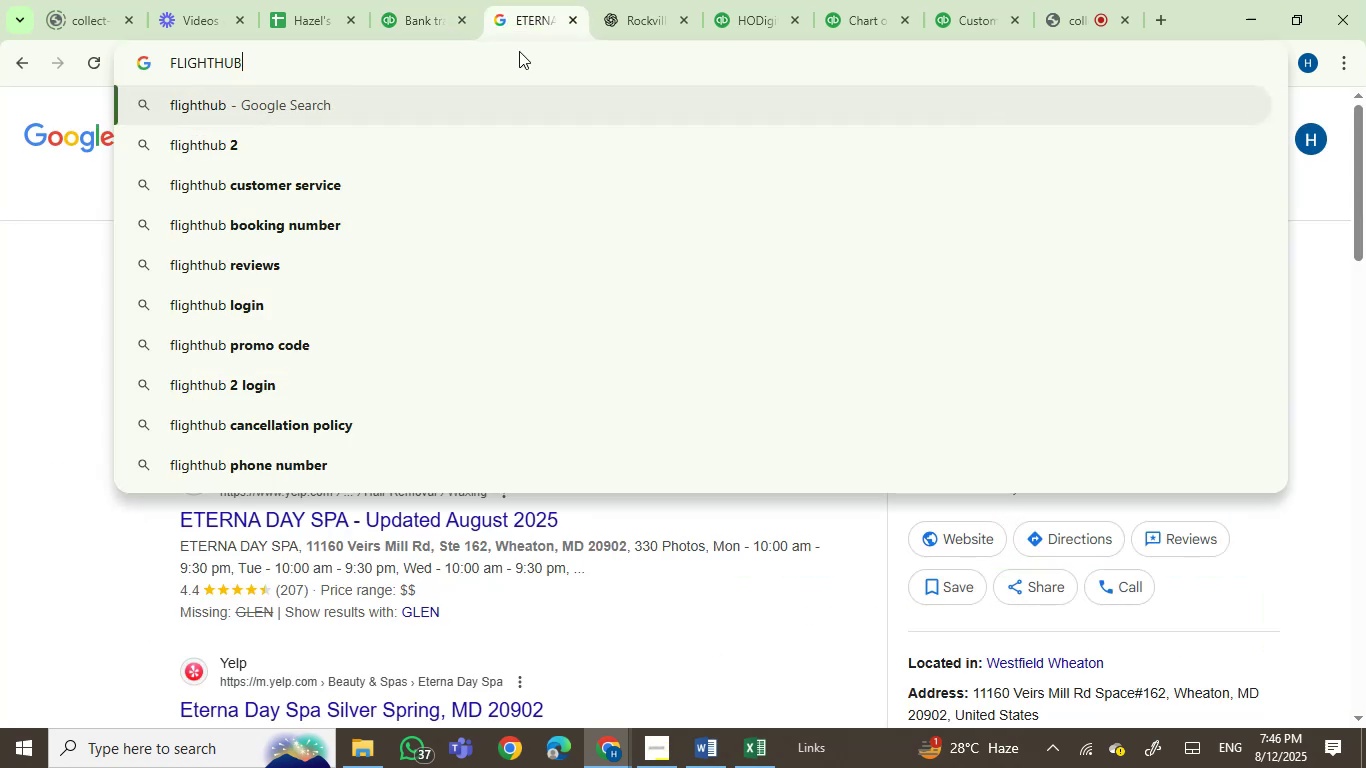 
key(Enter)
 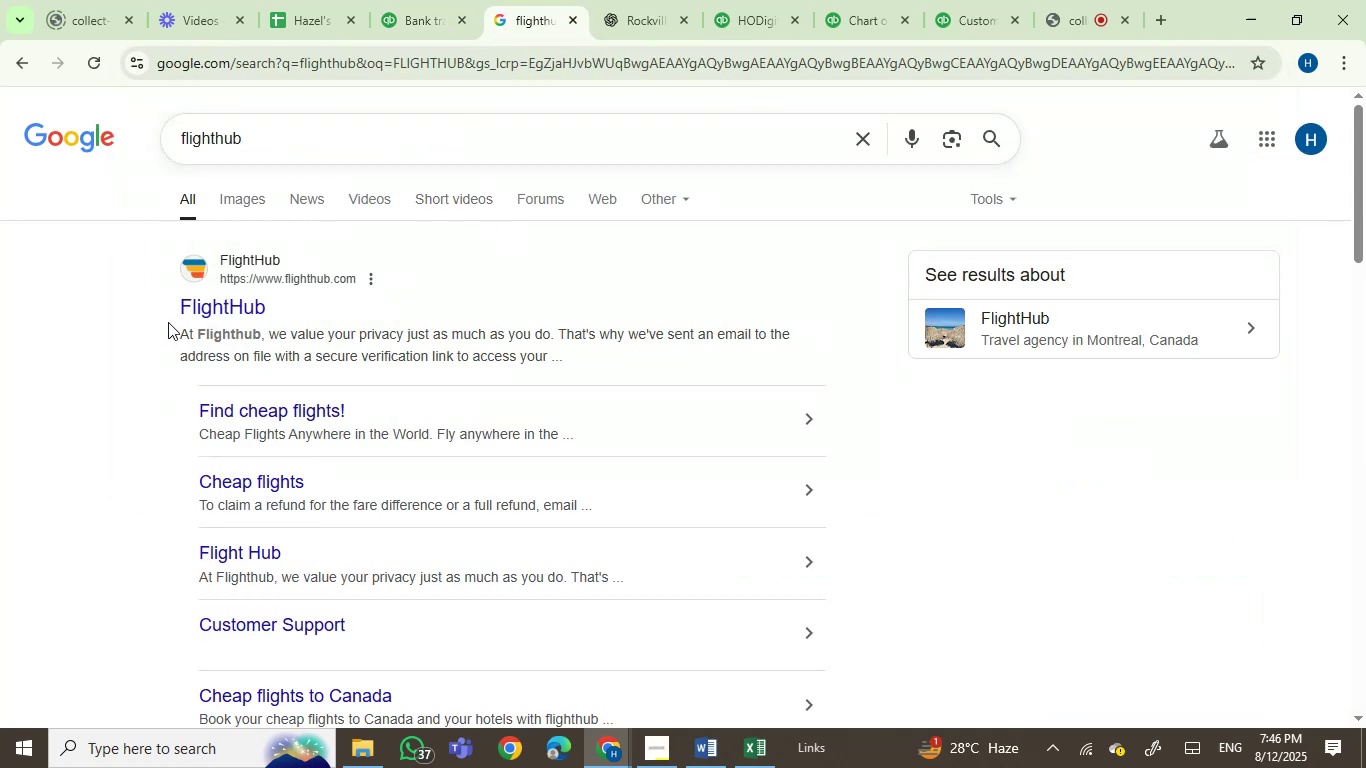 
wait(8.4)
 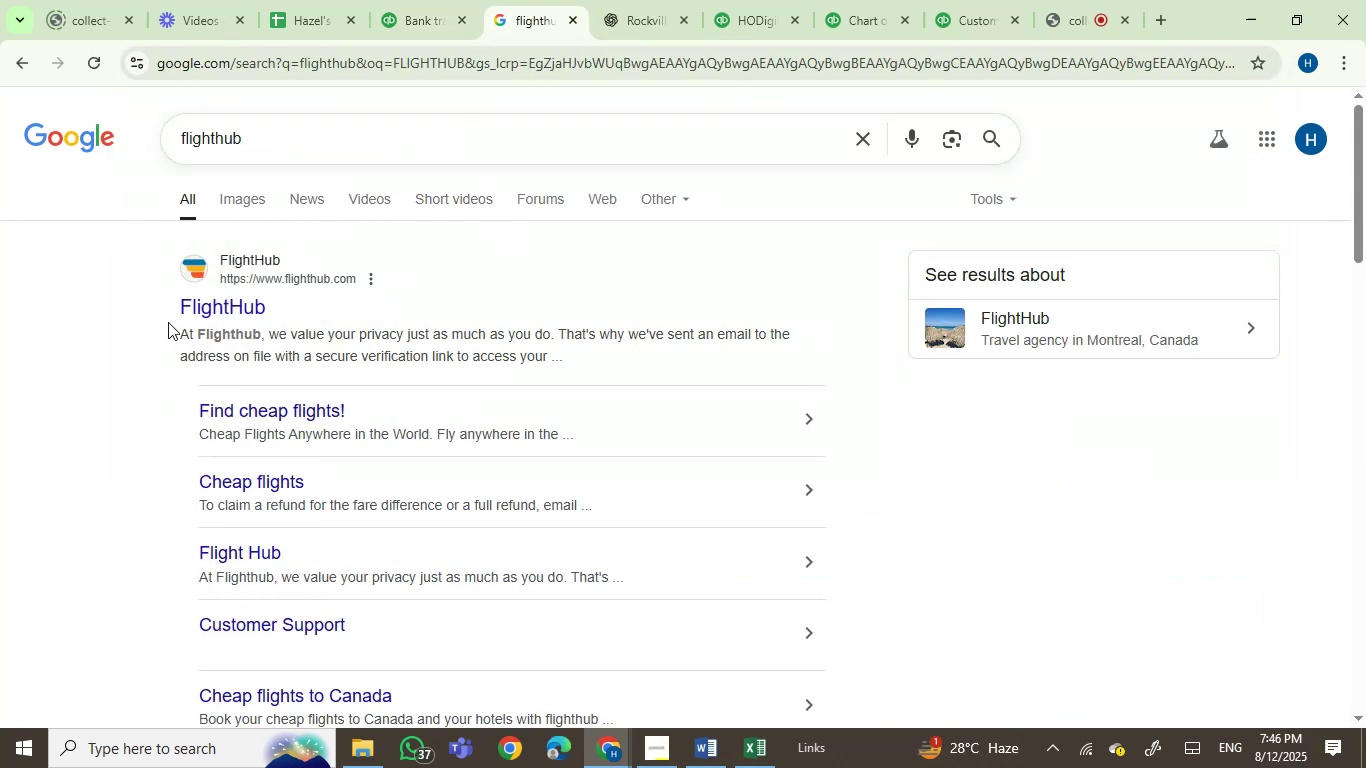 
left_click([418, 32])
 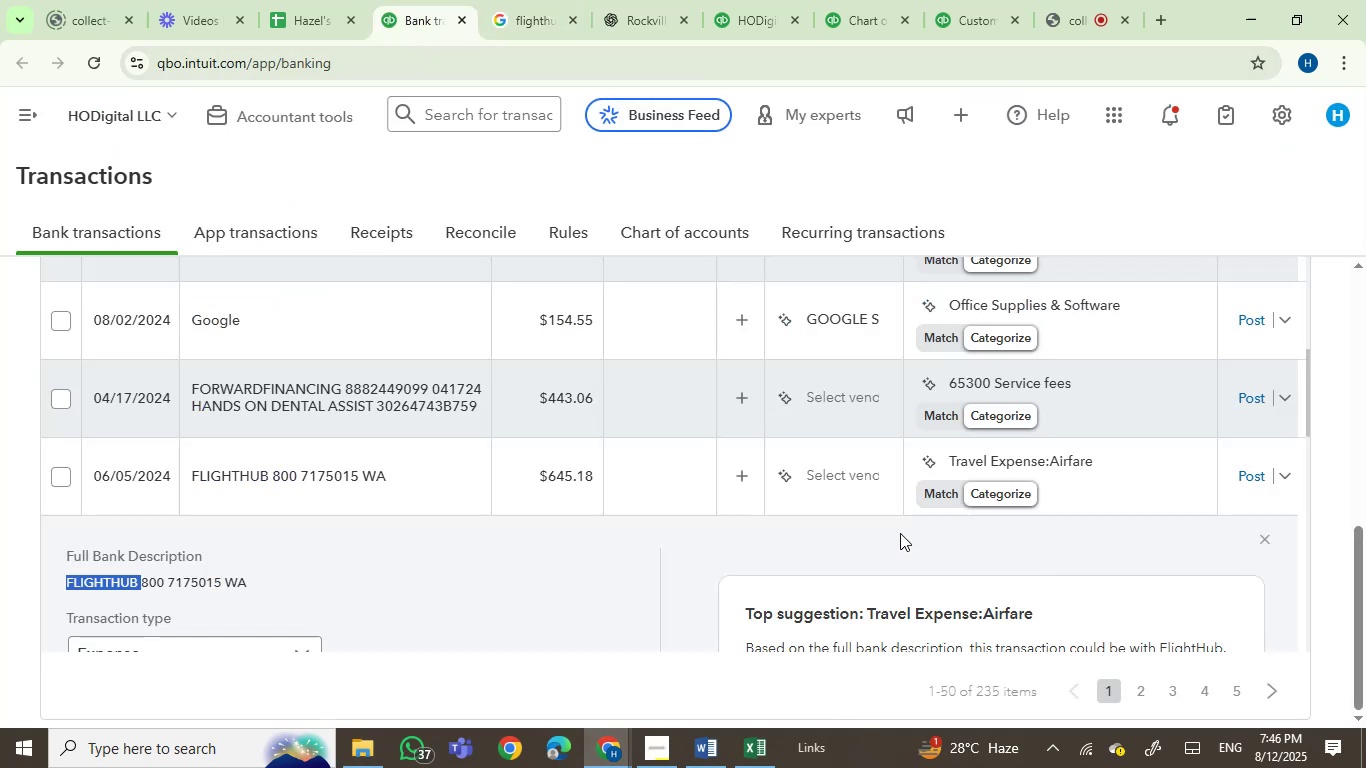 
left_click([814, 468])
 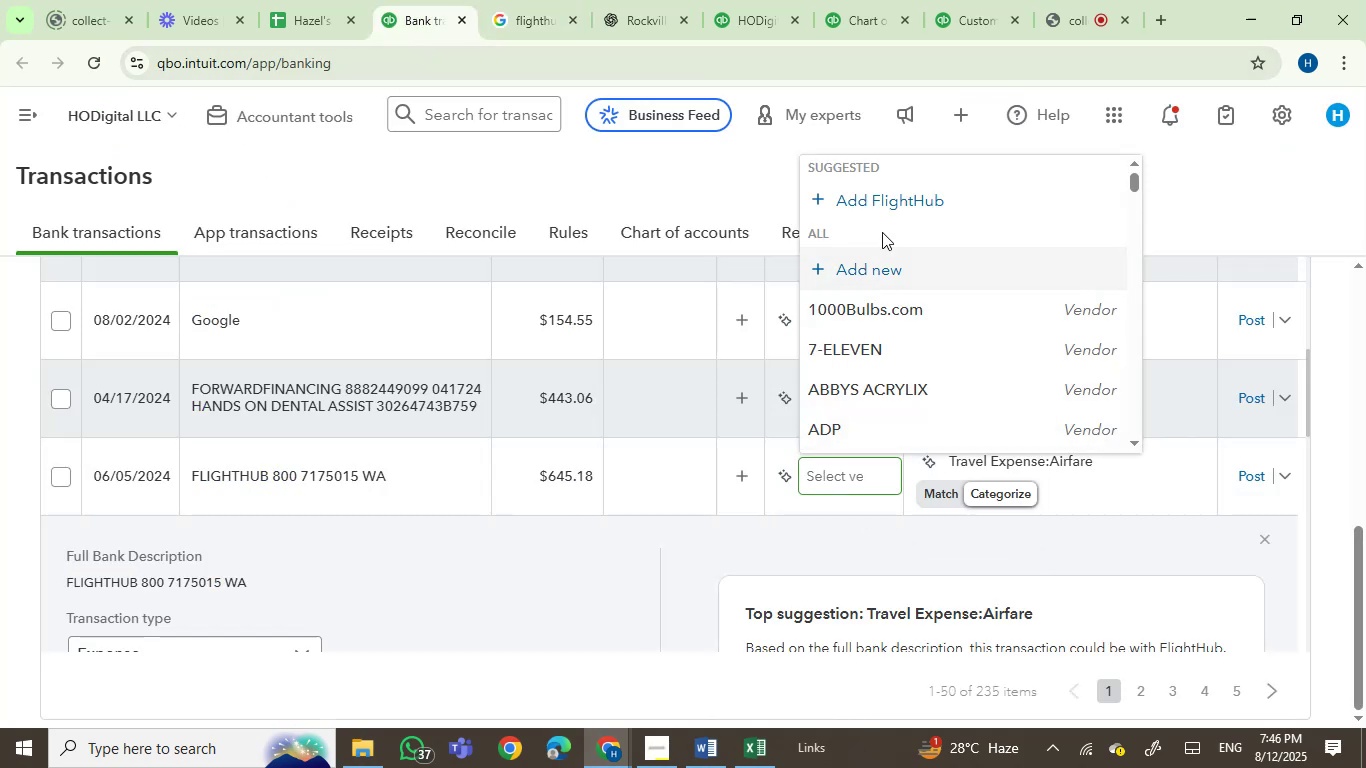 
left_click([896, 206])
 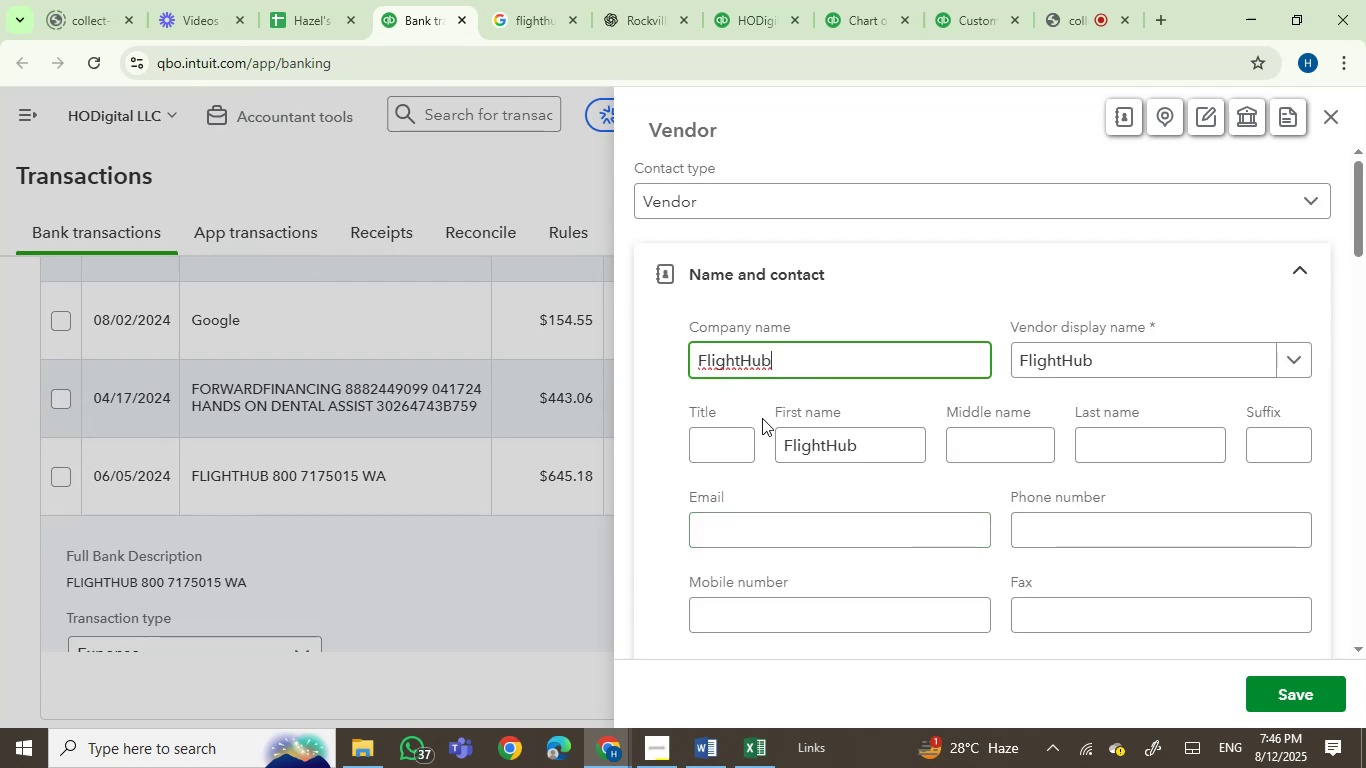 
wait(5.05)
 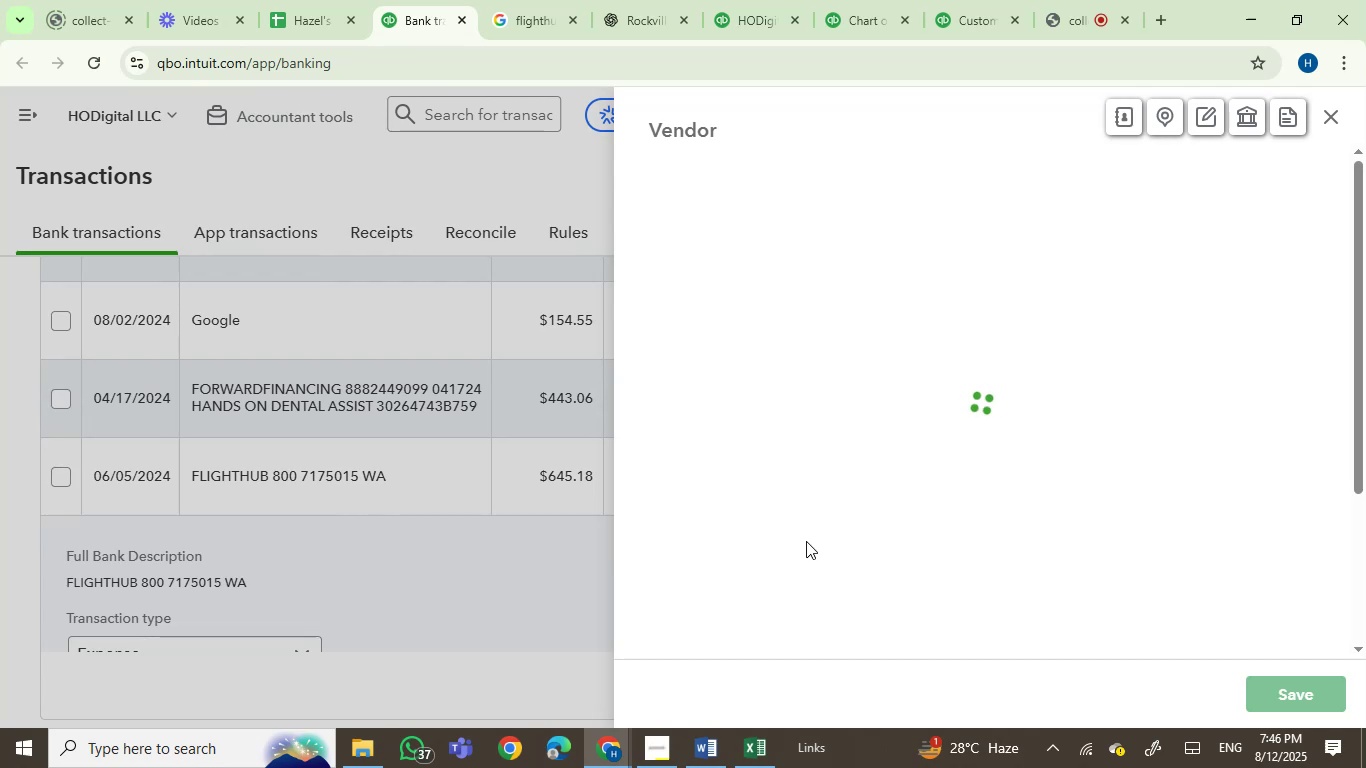 
left_click([1318, 696])
 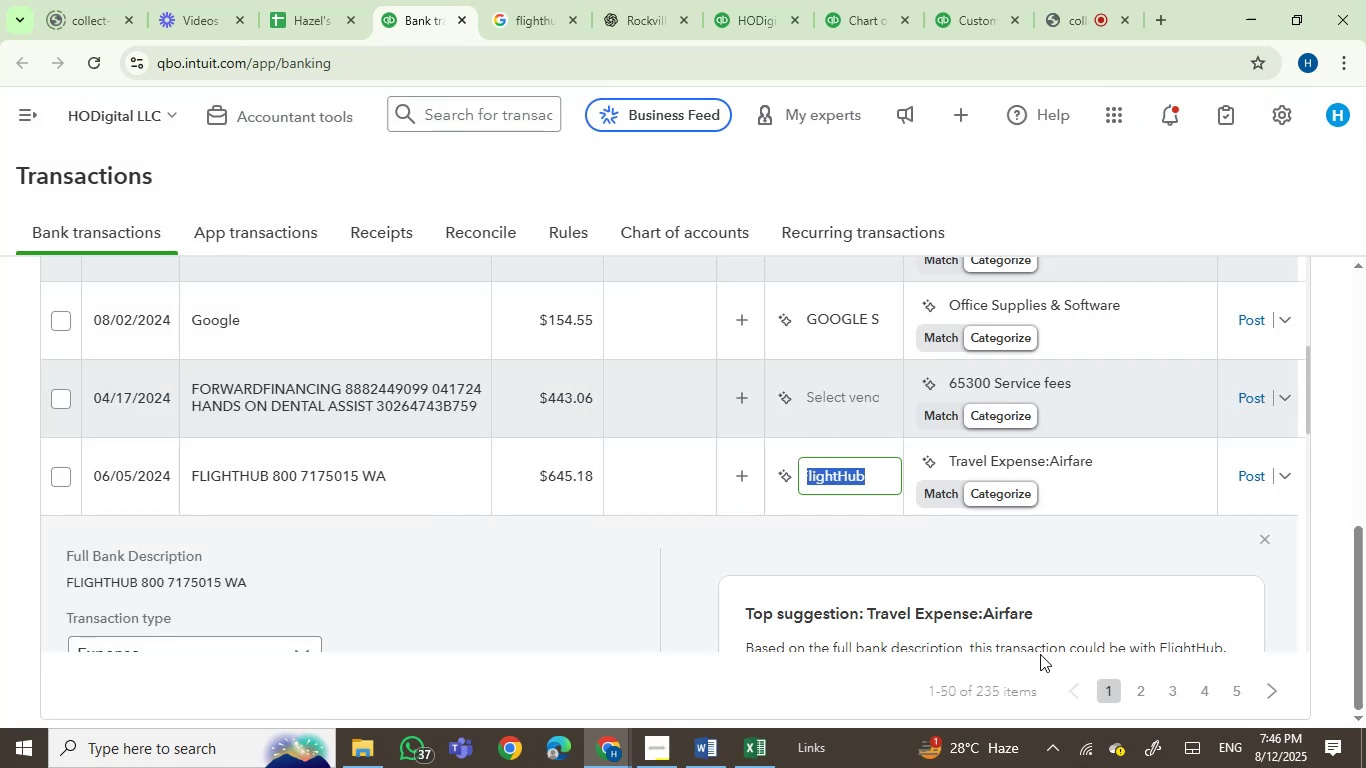 
wait(5.71)
 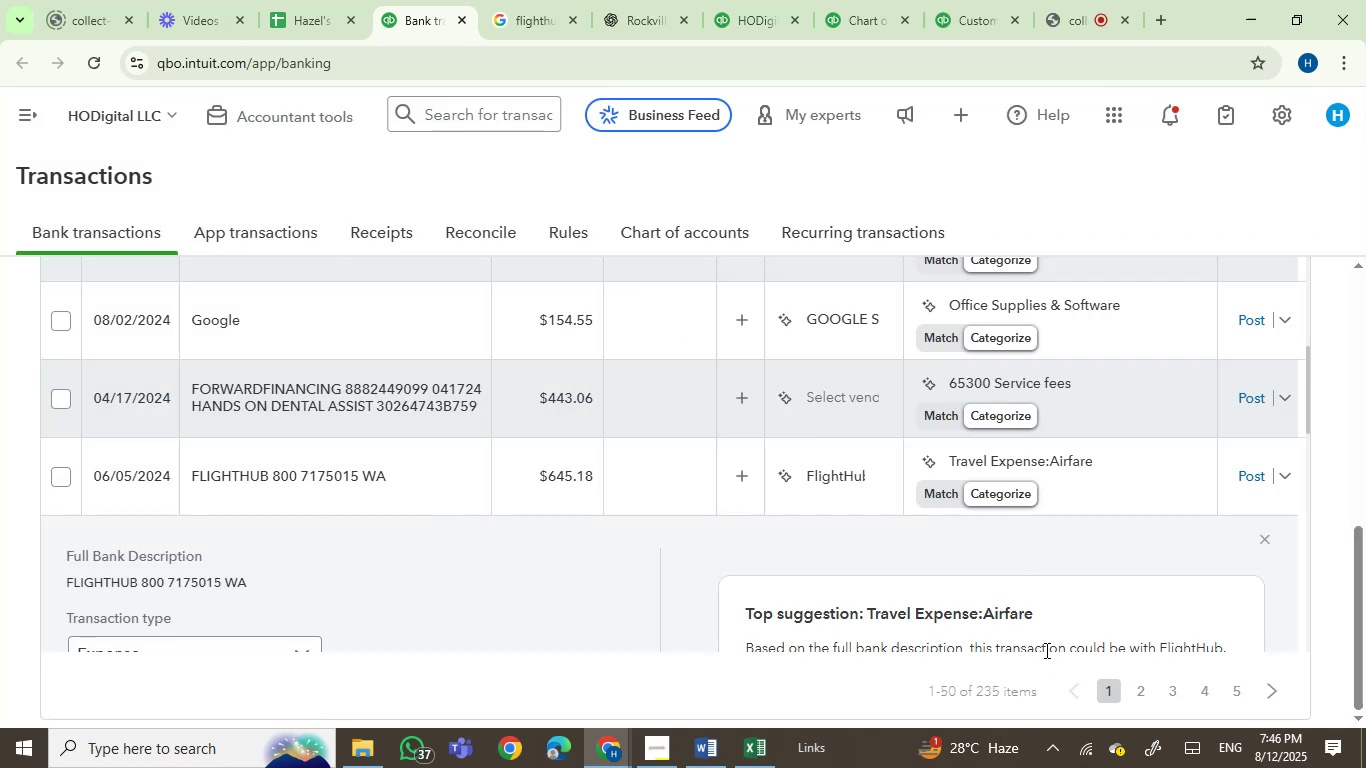 
left_click([1252, 477])
 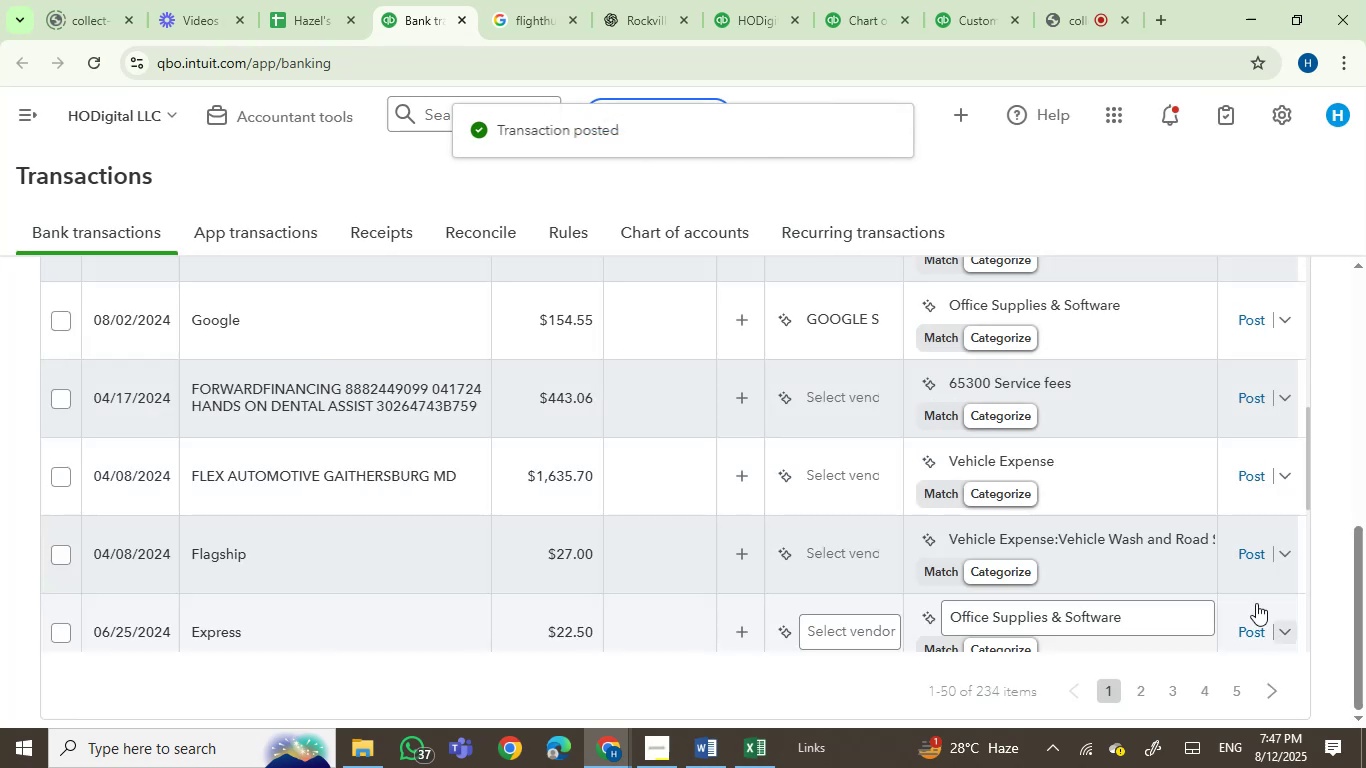 
wait(6.15)
 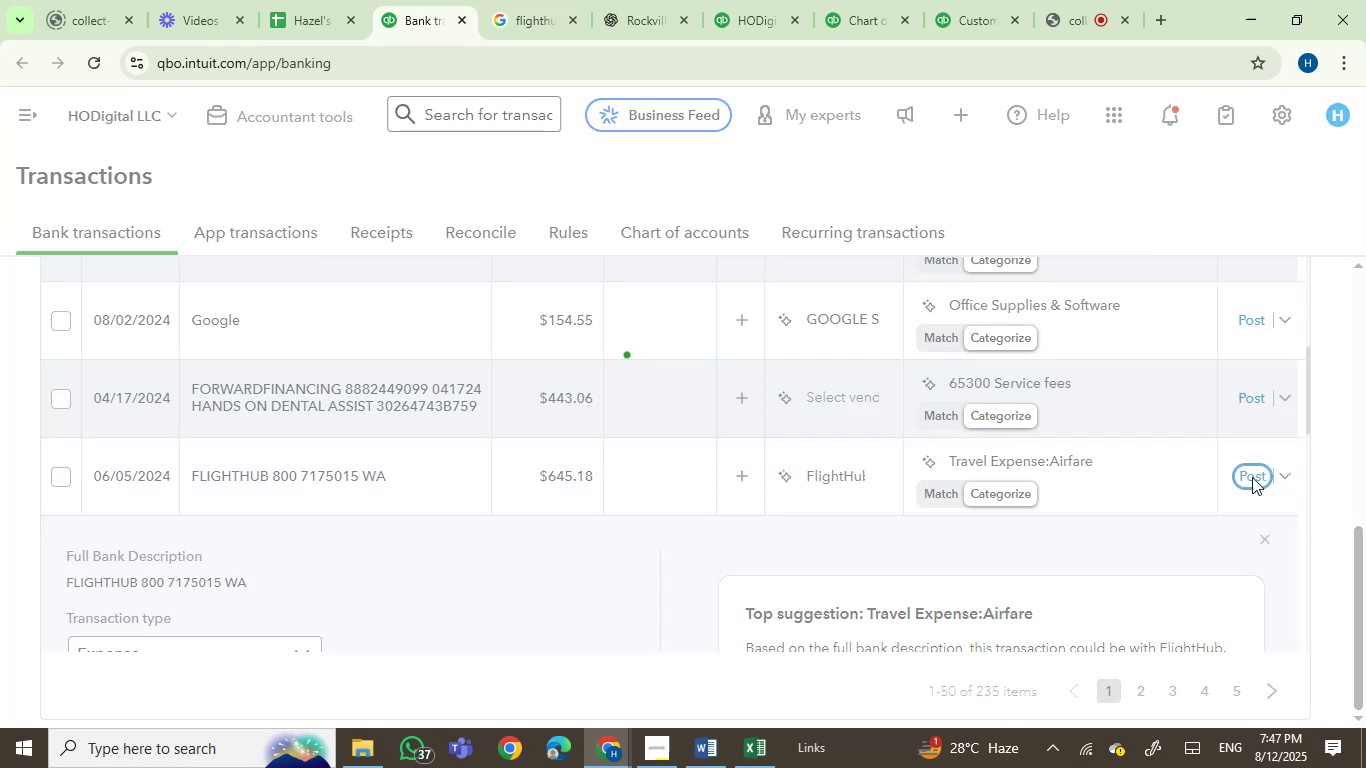 
left_click([851, 400])
 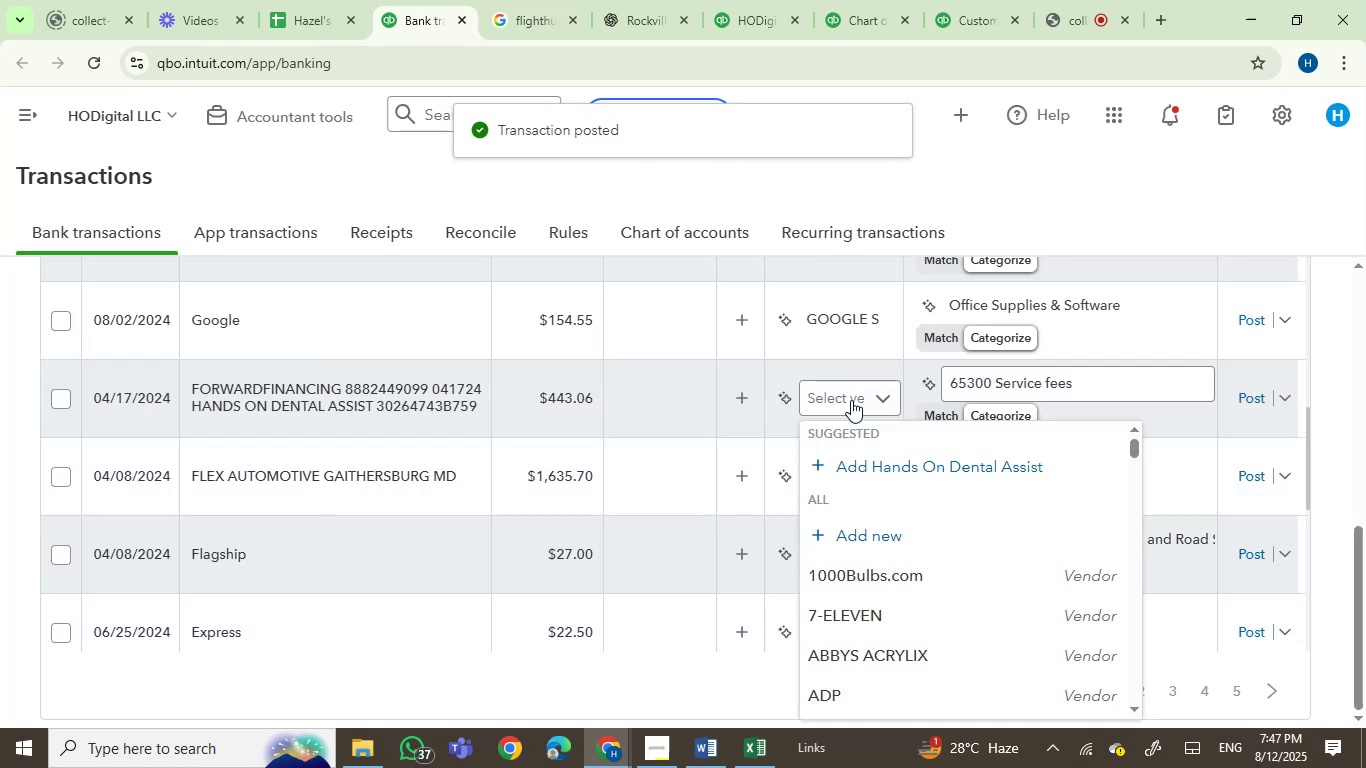 
type(frw)
 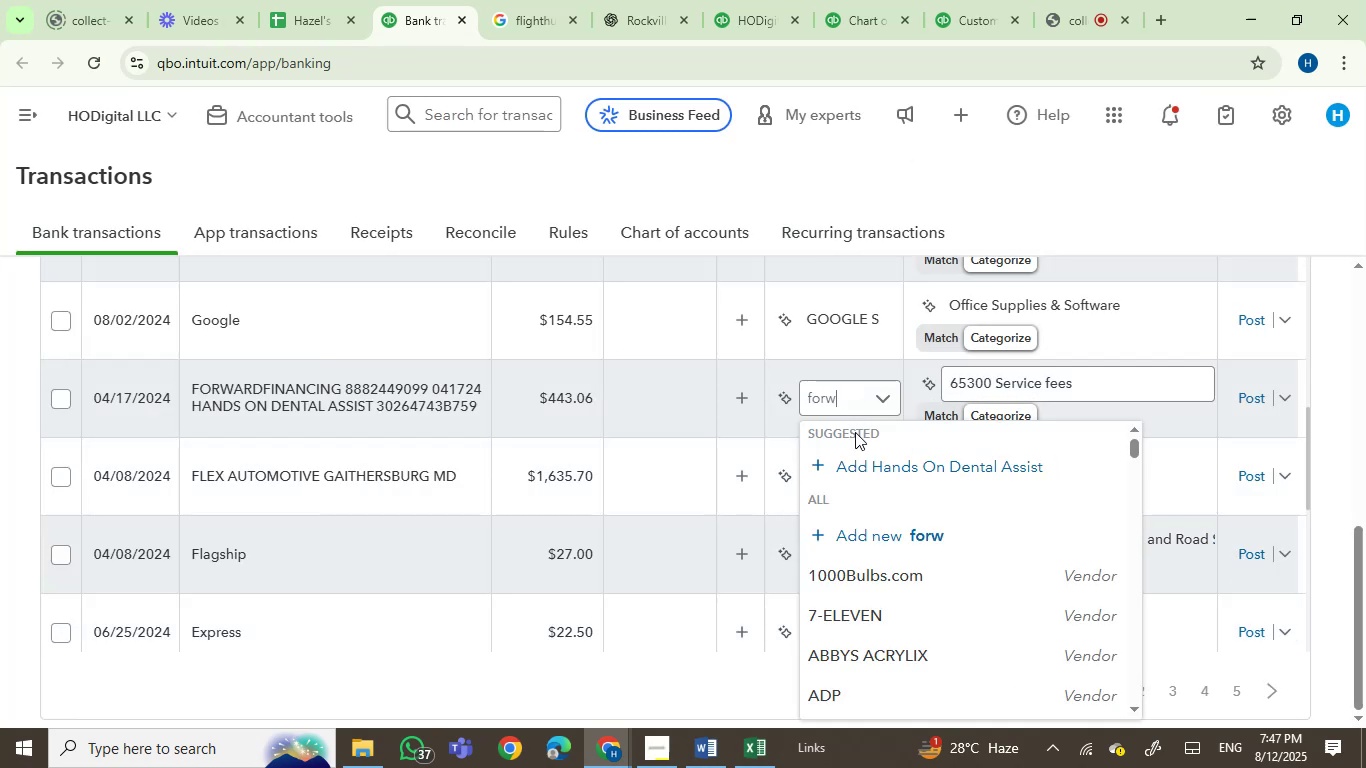 
hold_key(key=O, duration=0.37)
 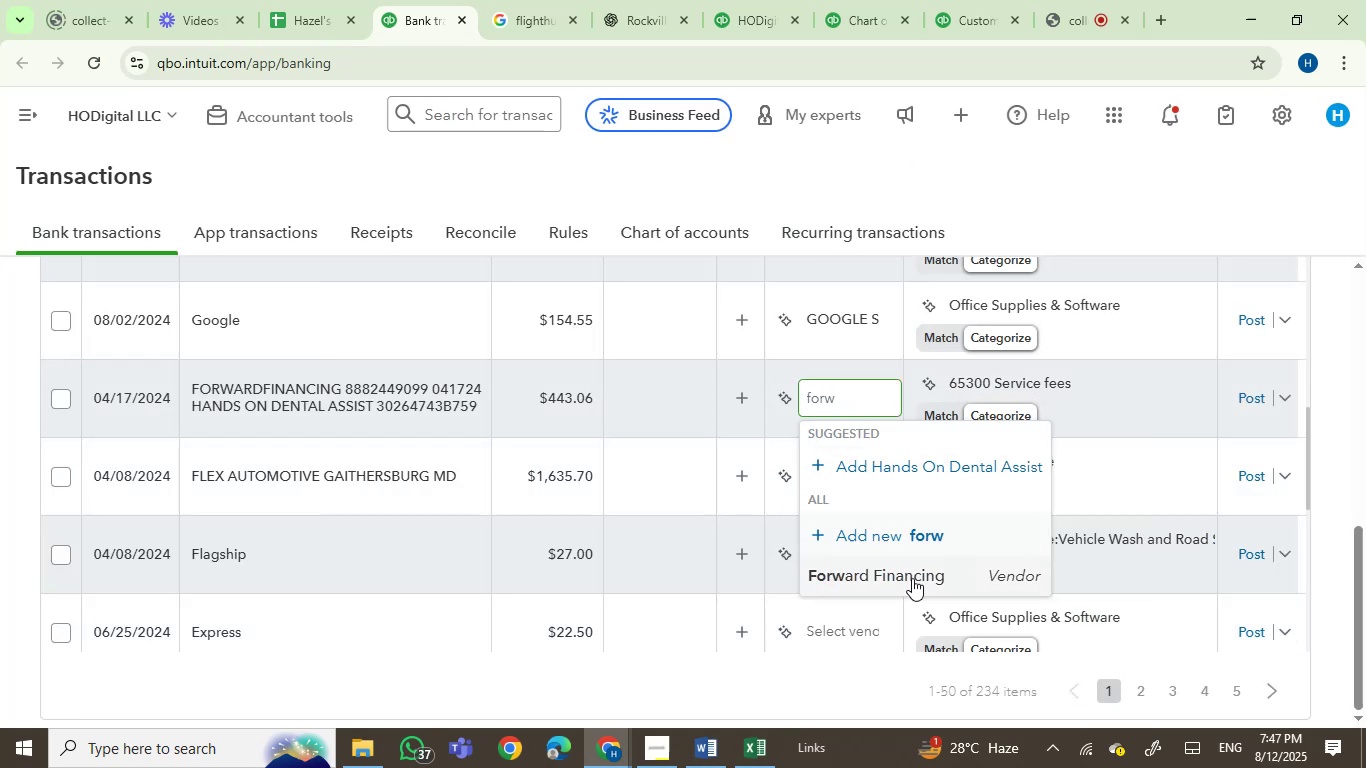 
left_click([912, 582])
 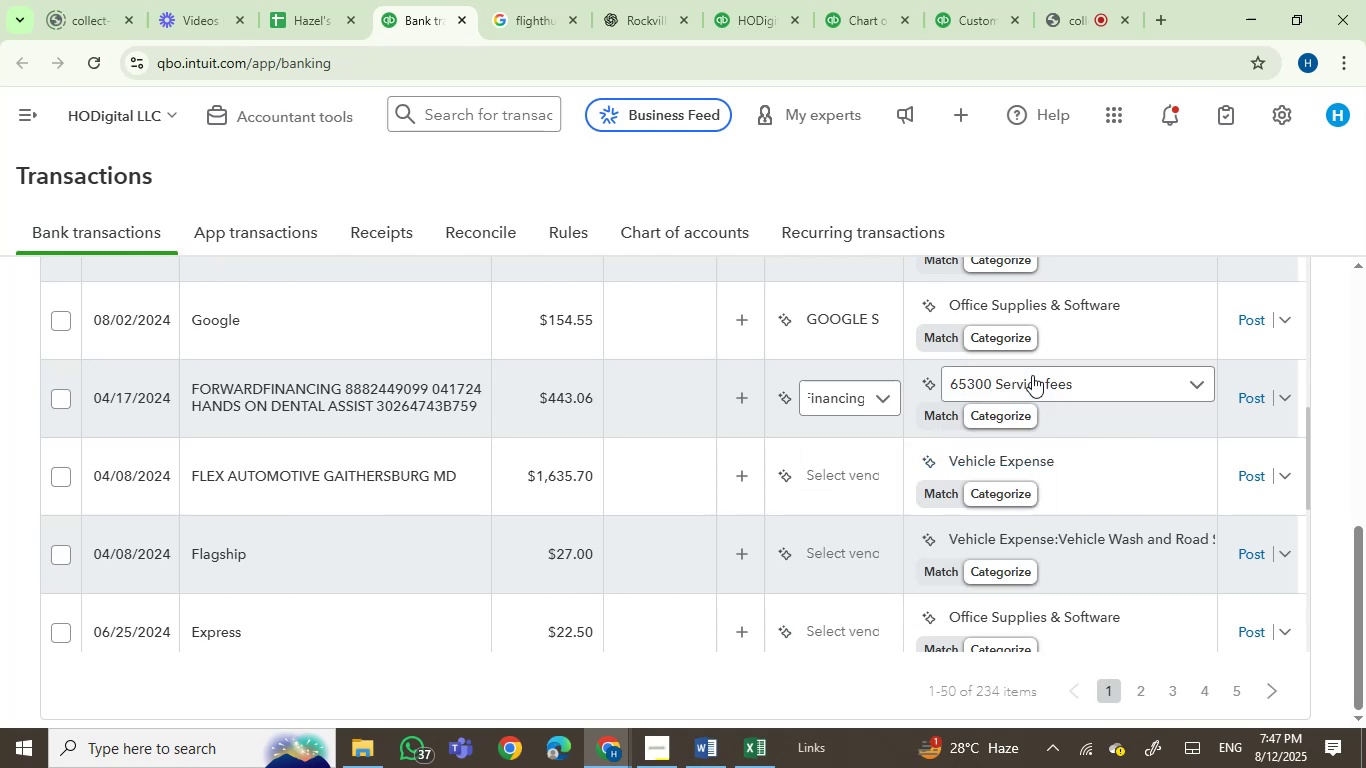 
left_click([1032, 375])
 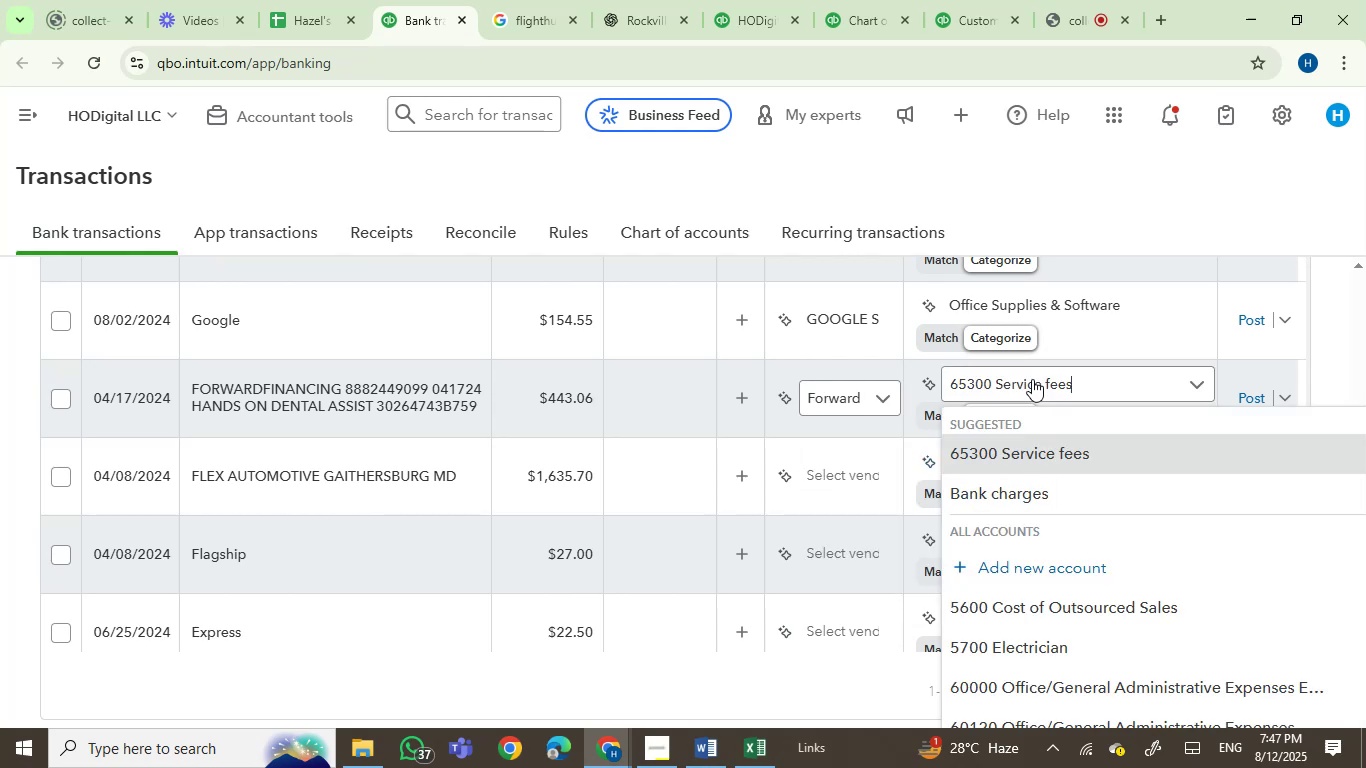 
left_click([1032, 379])
 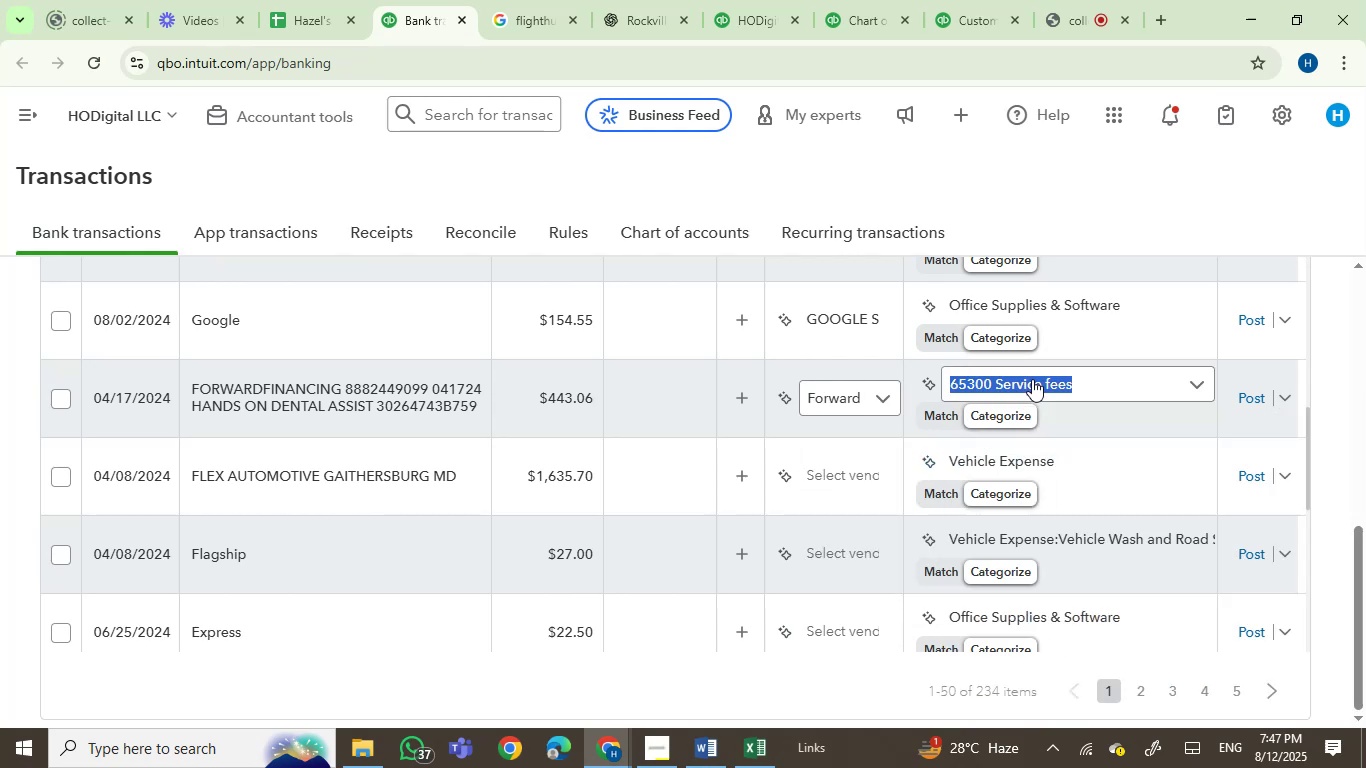 
type(for)
 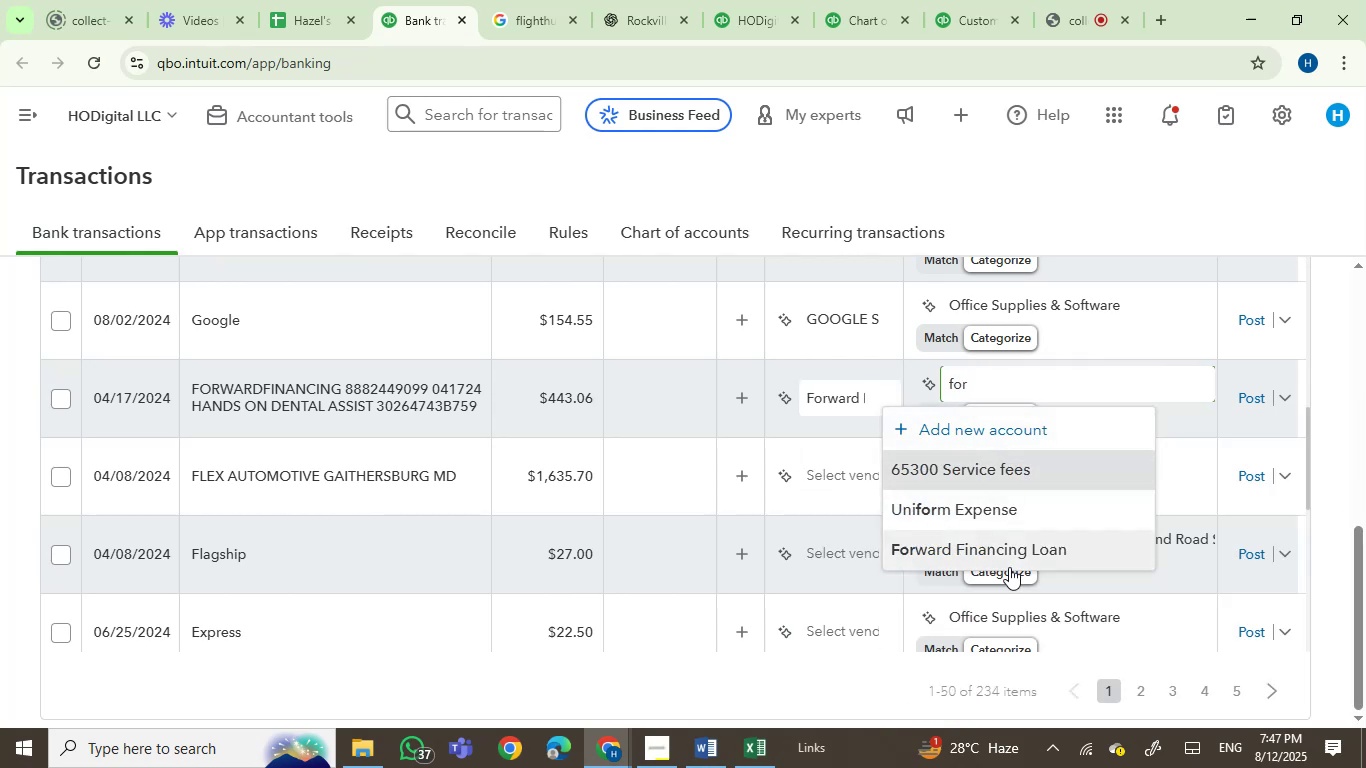 
left_click([1016, 550])
 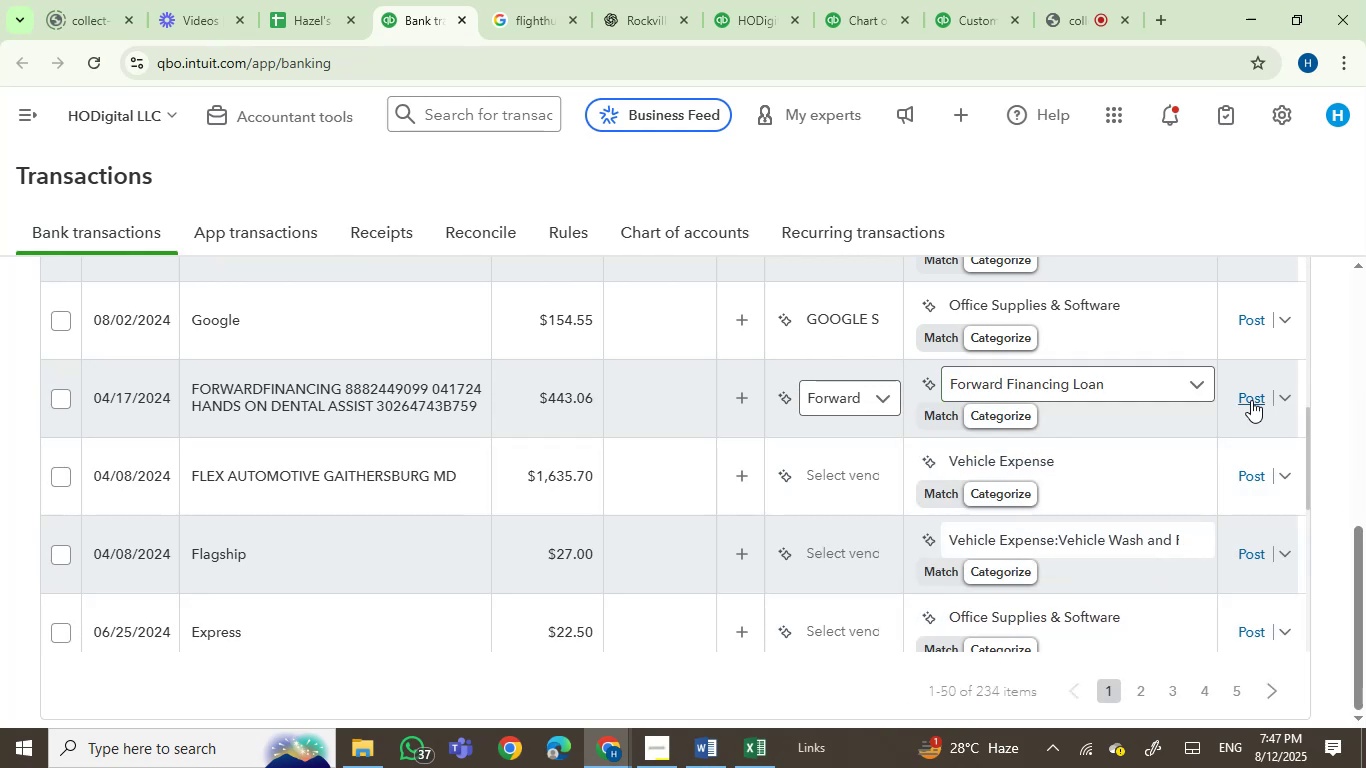 
left_click([1251, 400])
 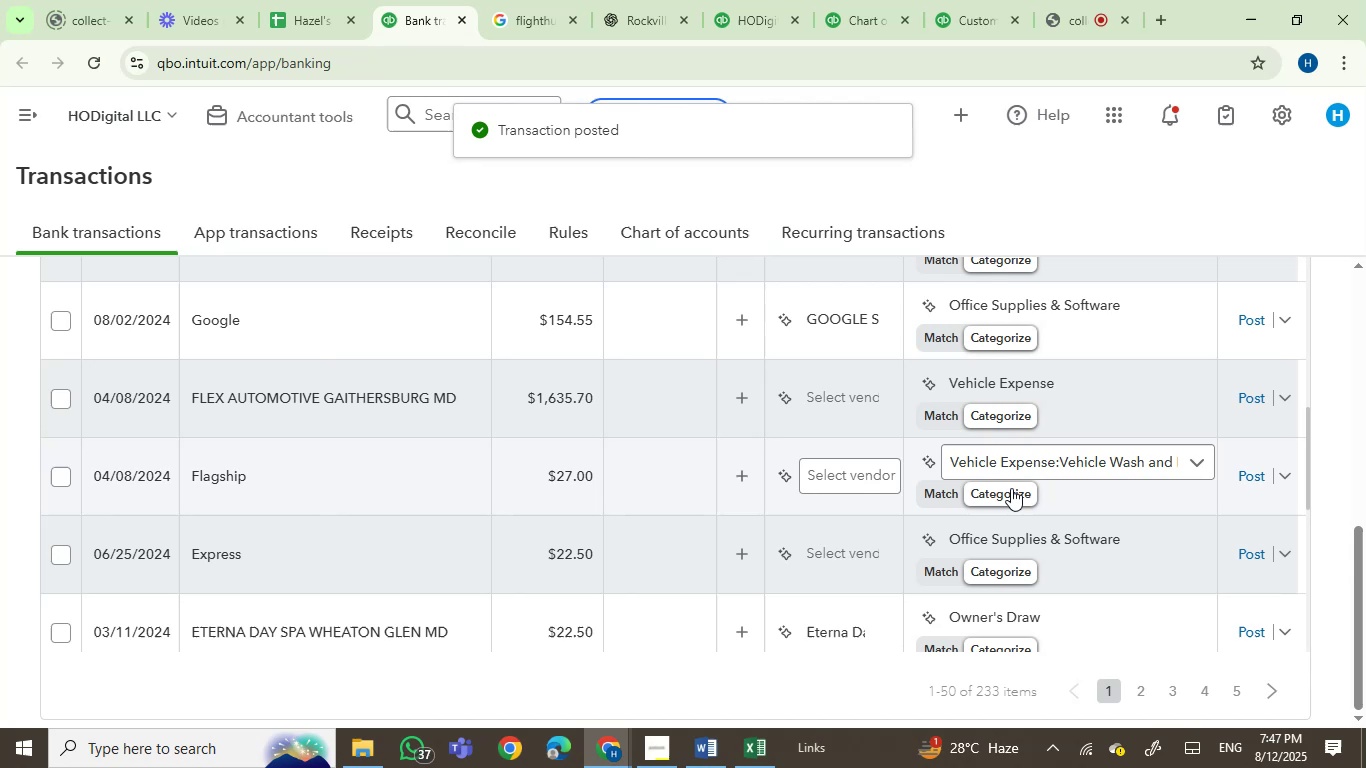 
left_click([272, 486])
 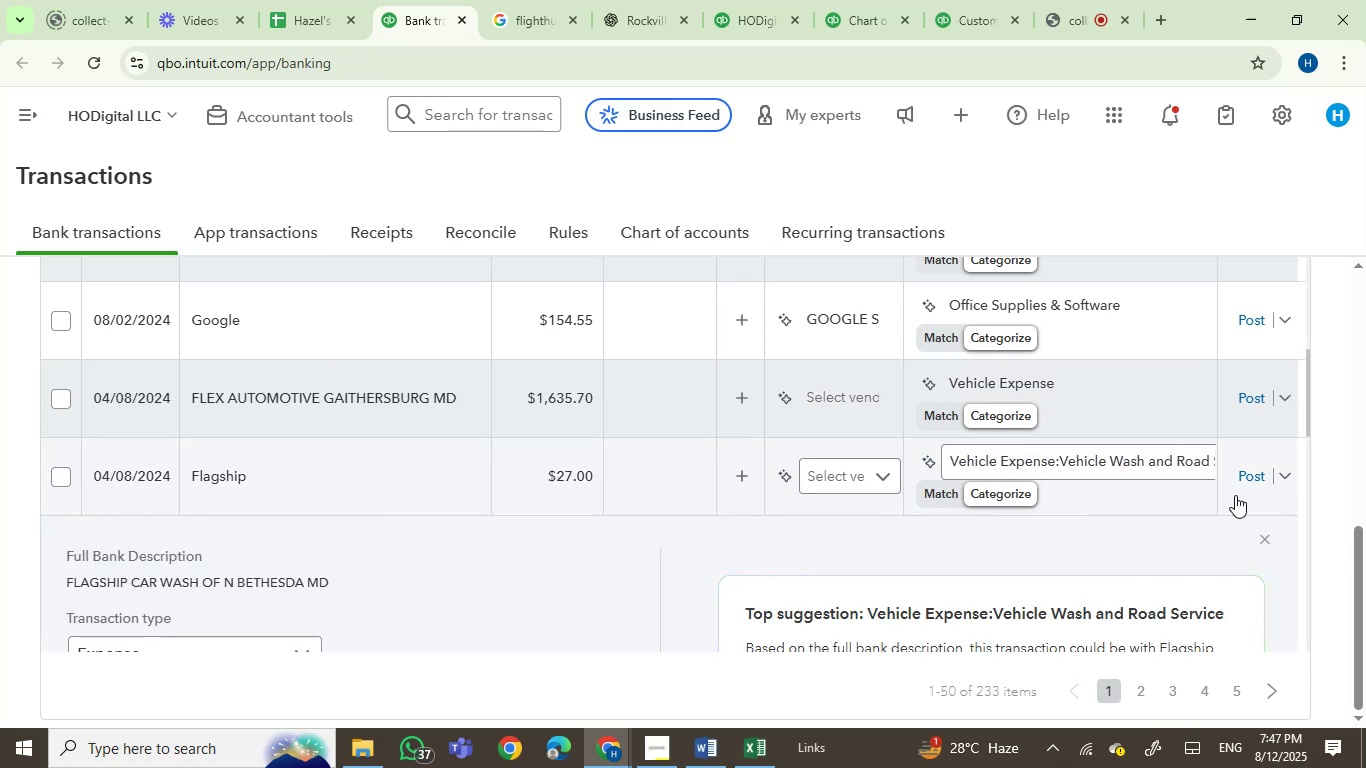 
wait(5.99)
 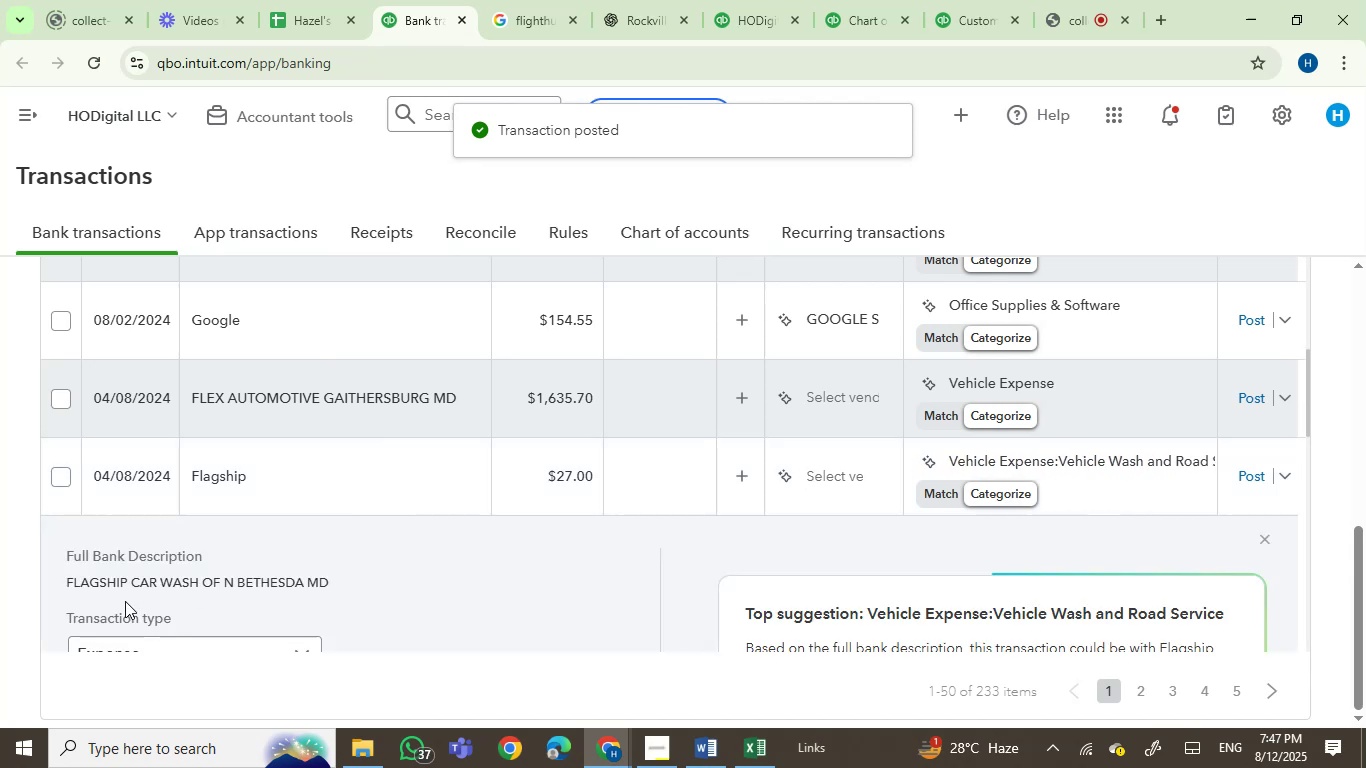 
left_click([1260, 471])
 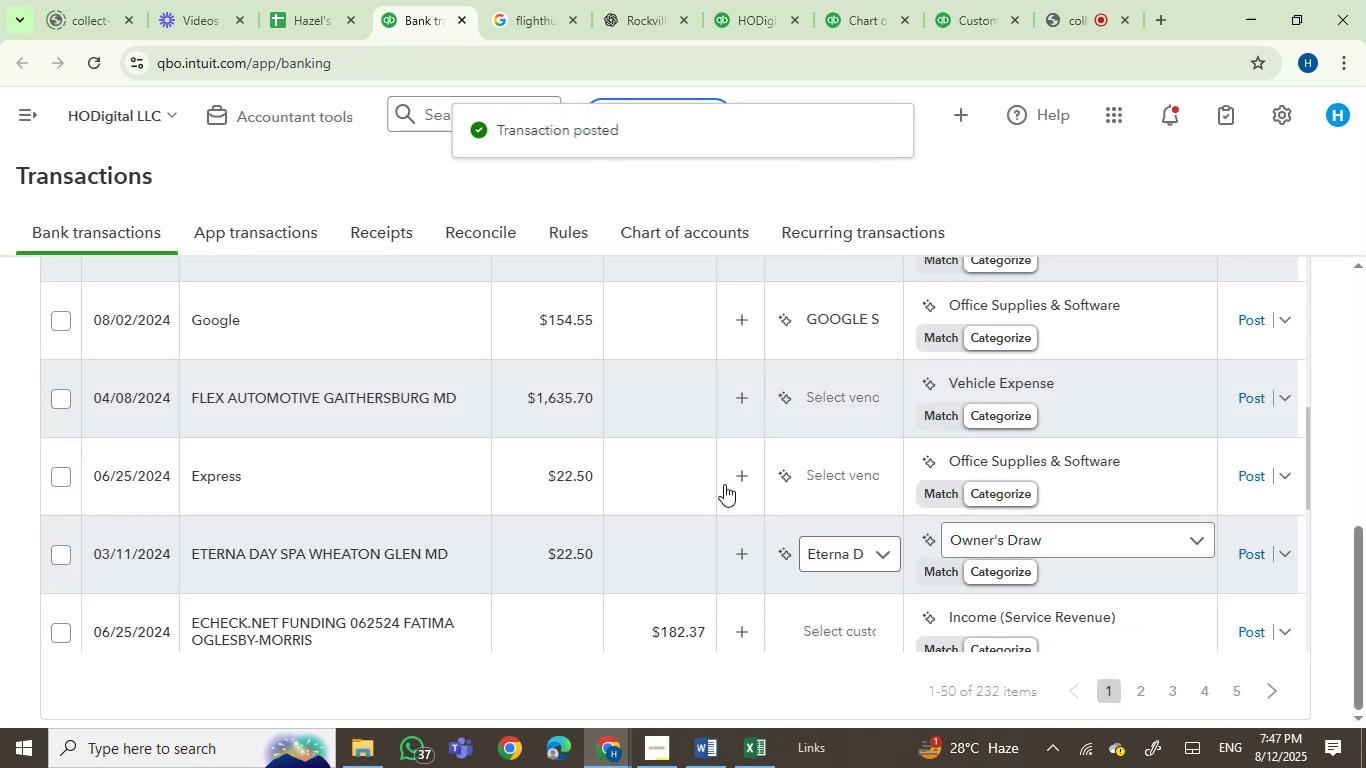 
left_click([329, 413])
 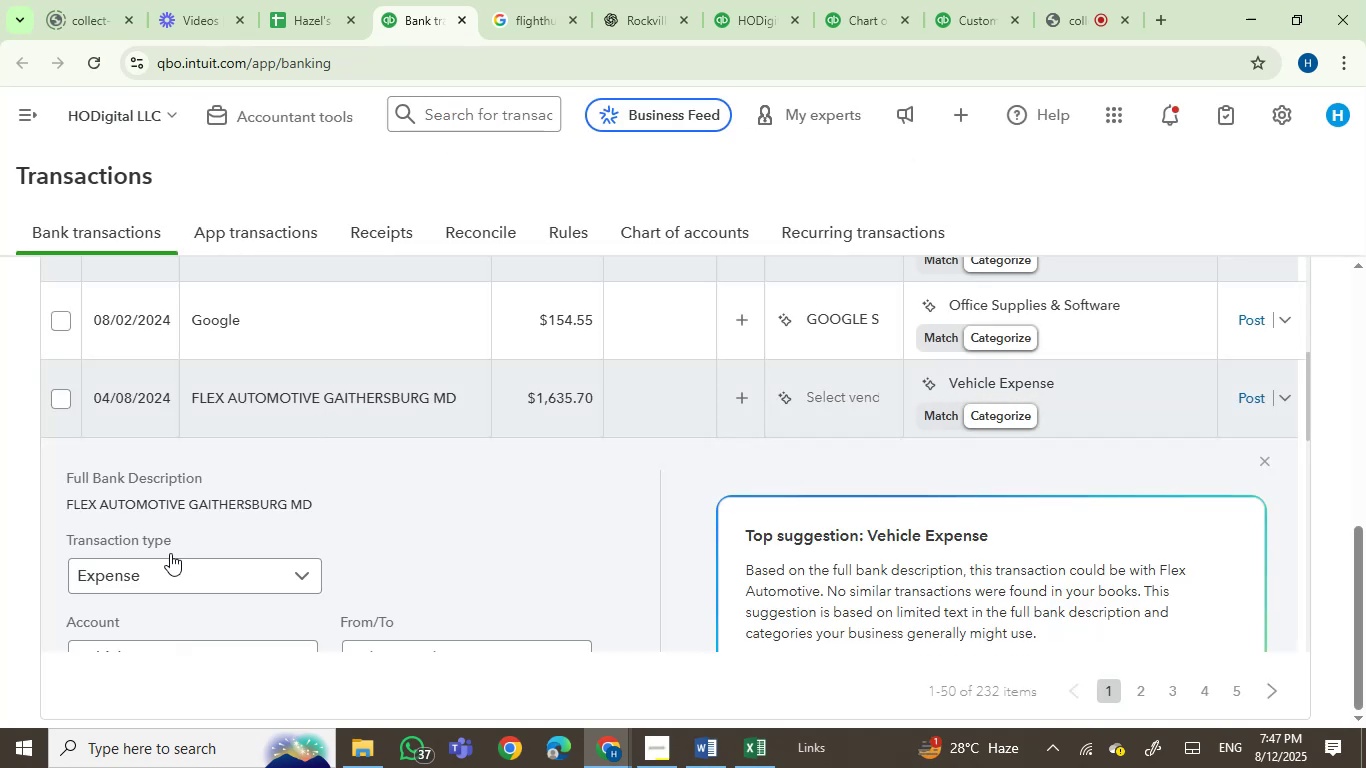 
left_click([76, 506])
 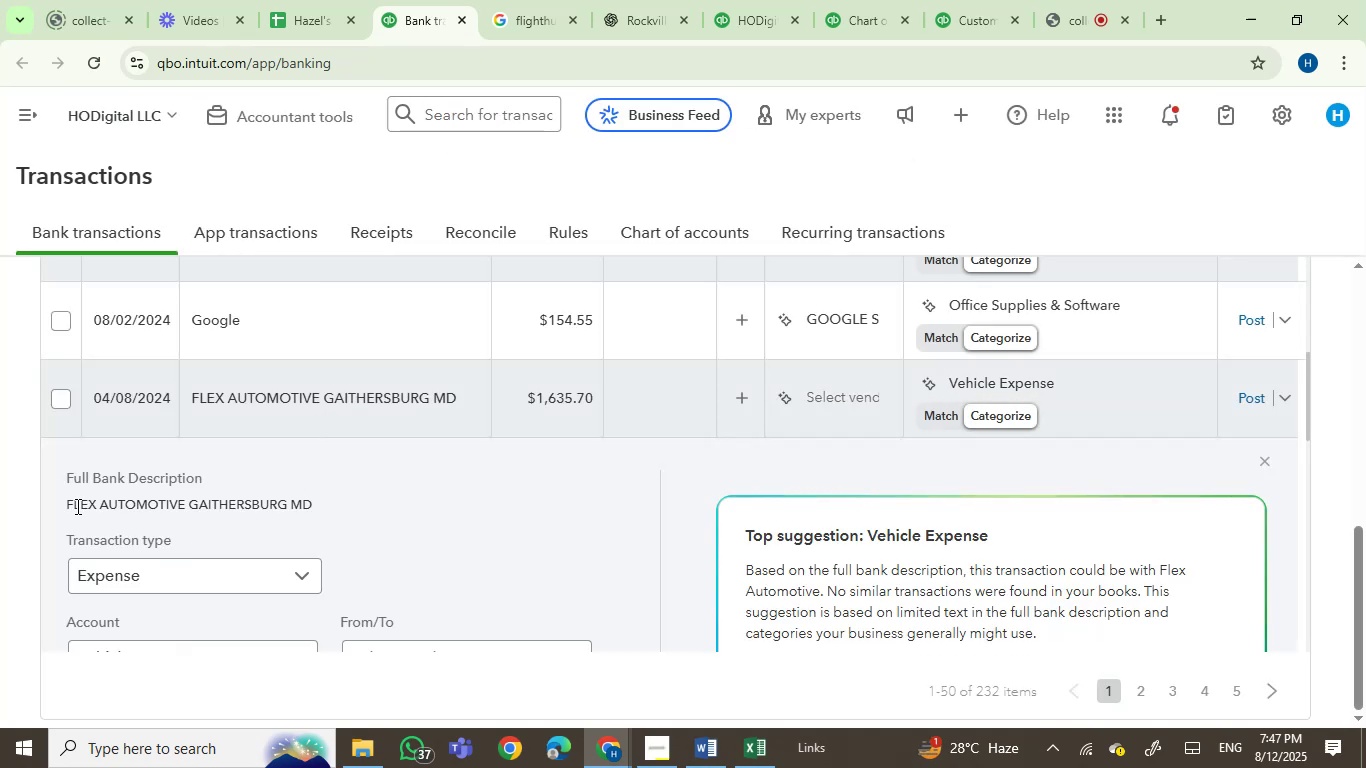 
left_click_drag(start_coordinate=[76, 506], to_coordinate=[322, 516])
 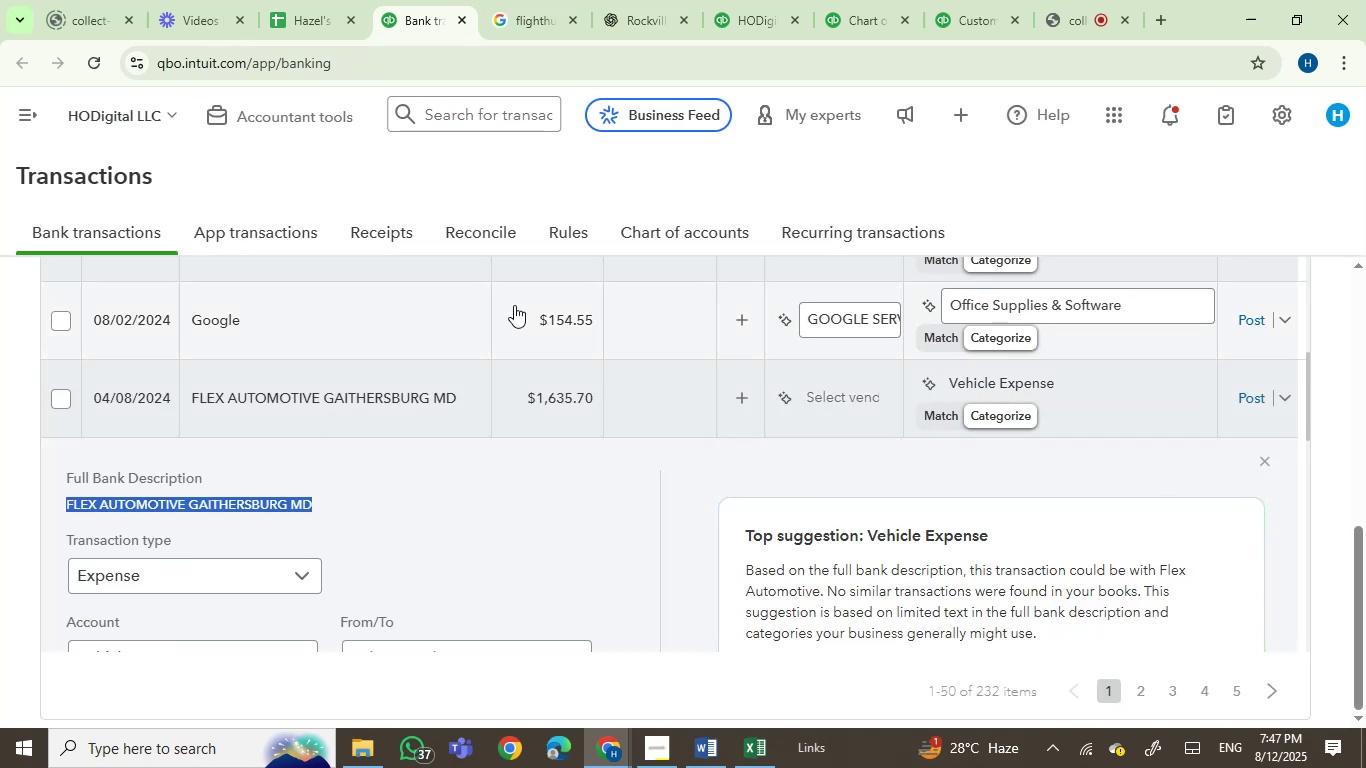 
key(Control+C)
 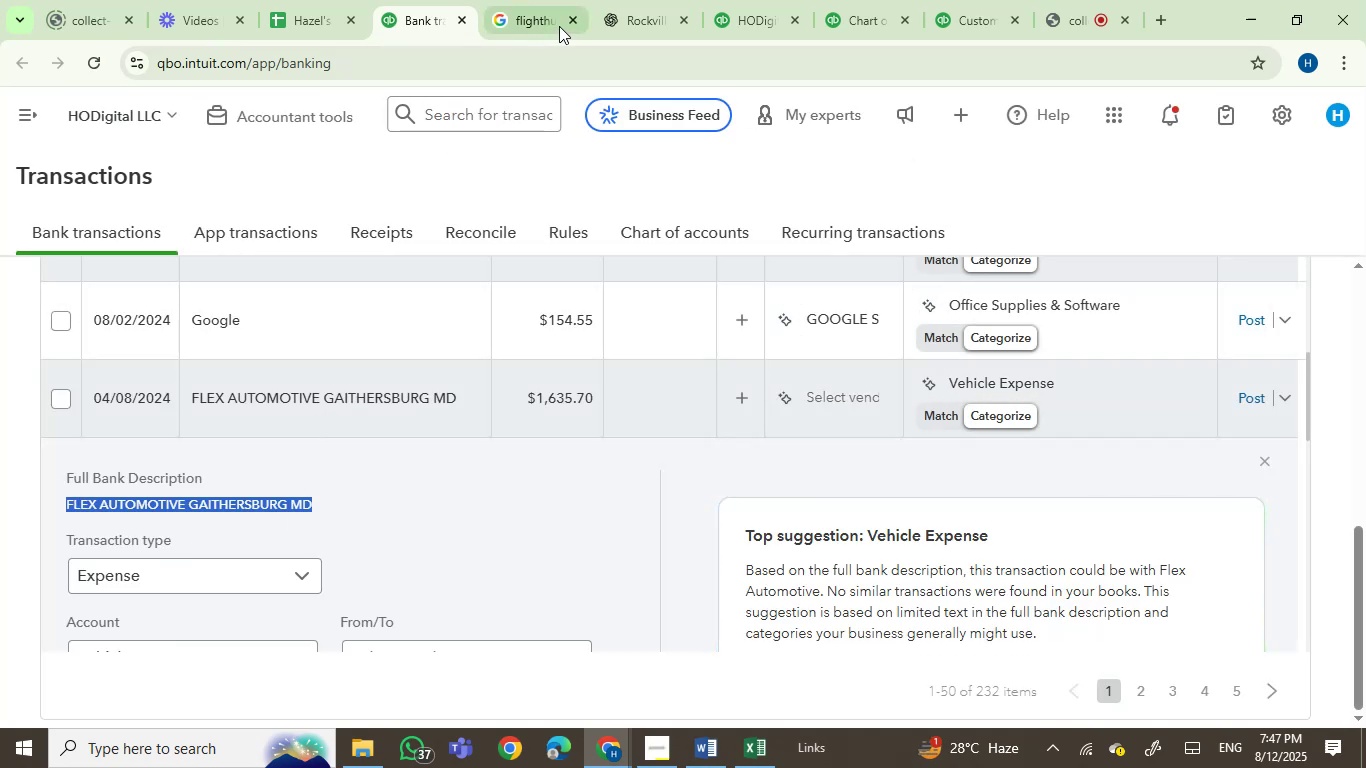 
left_click([534, 18])
 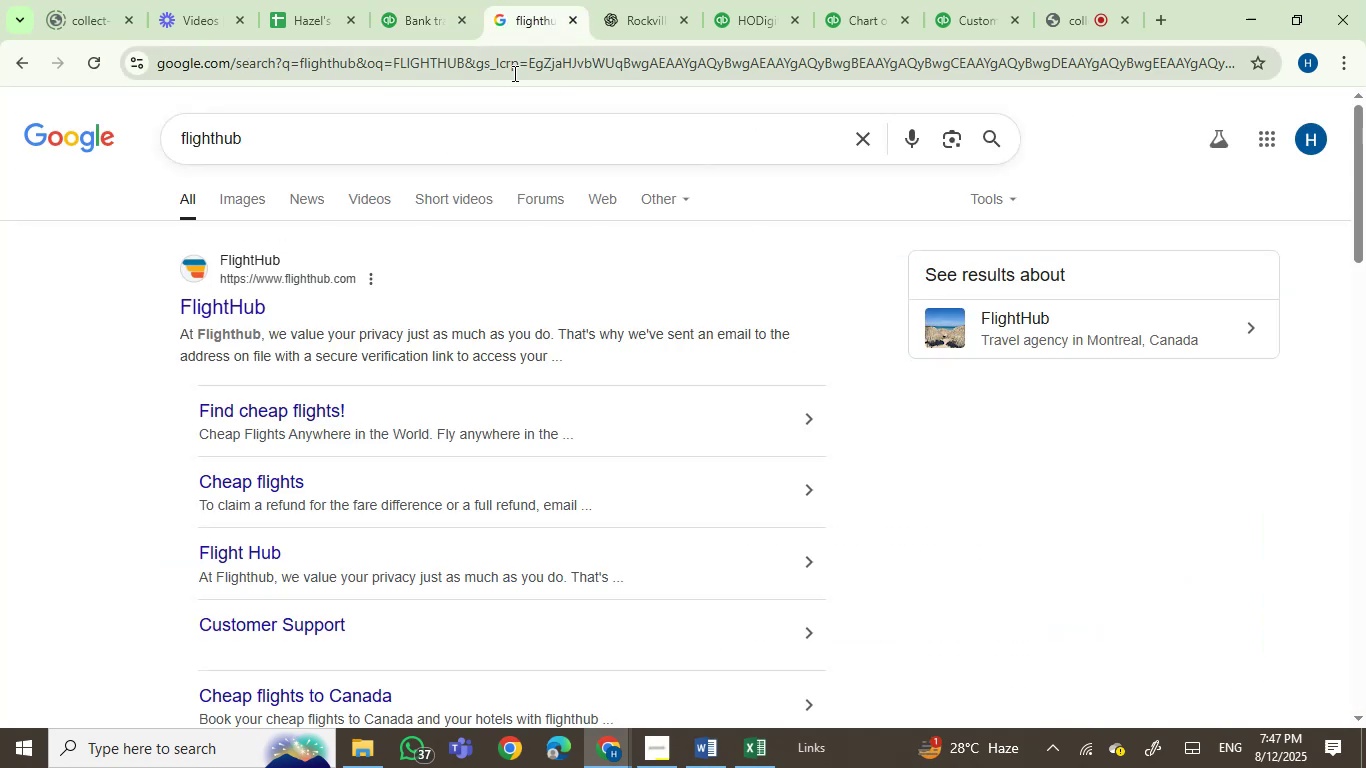 
key(Control+ControlLeft)
 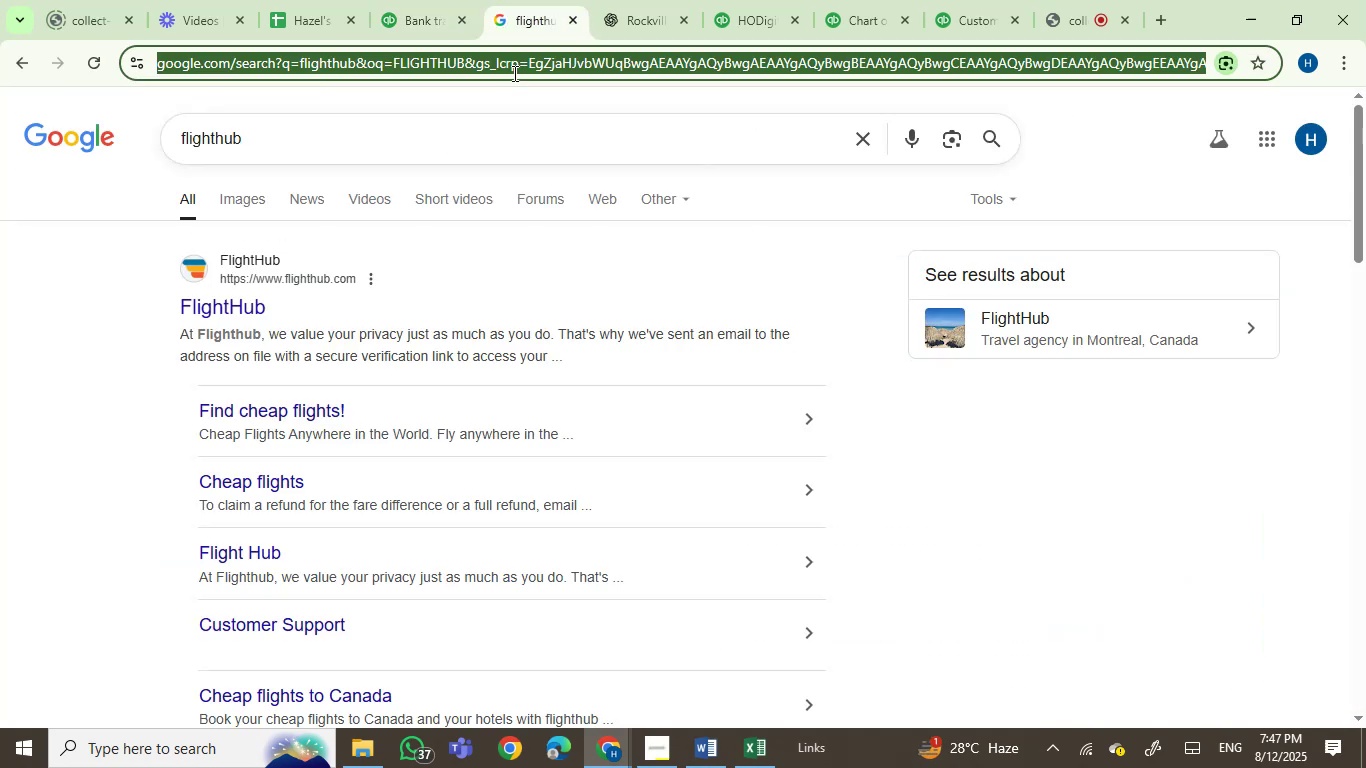 
double_click([513, 73])
 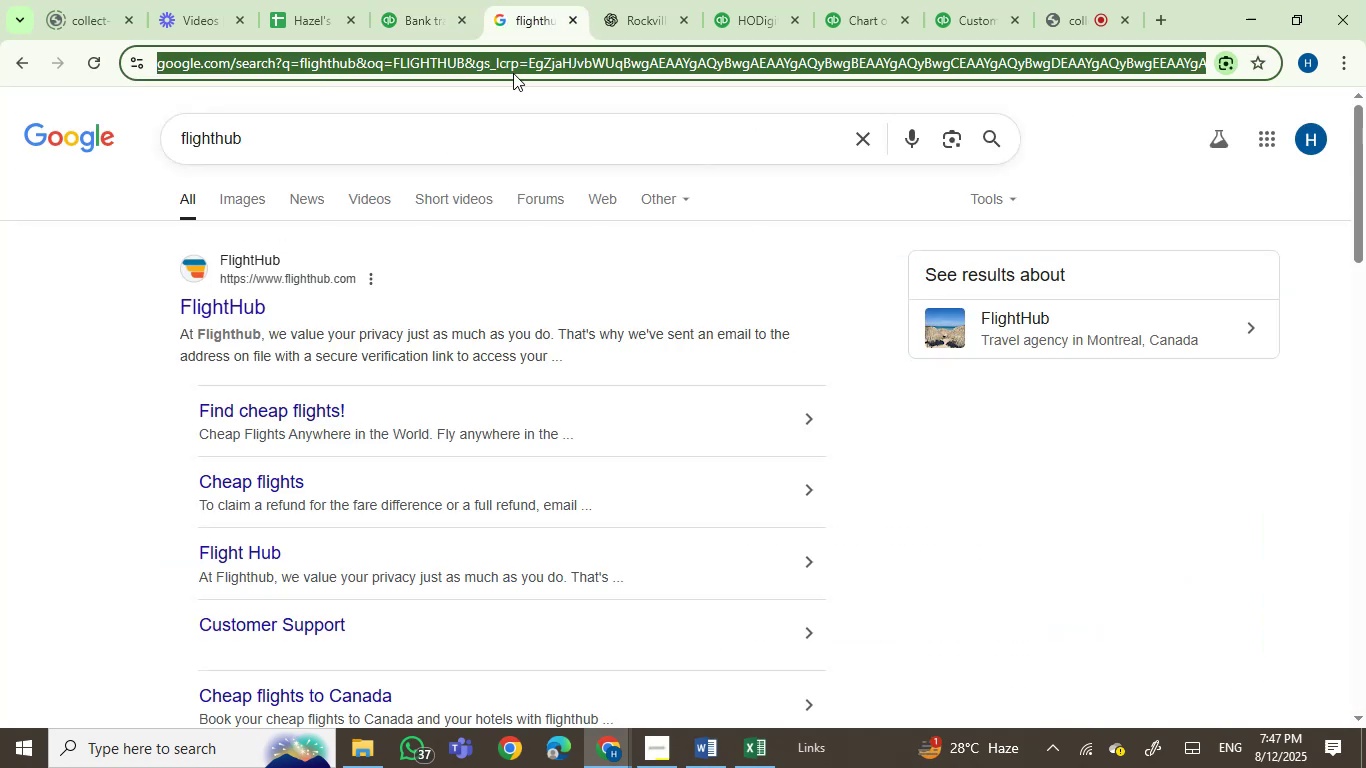 
key(Control+V)
 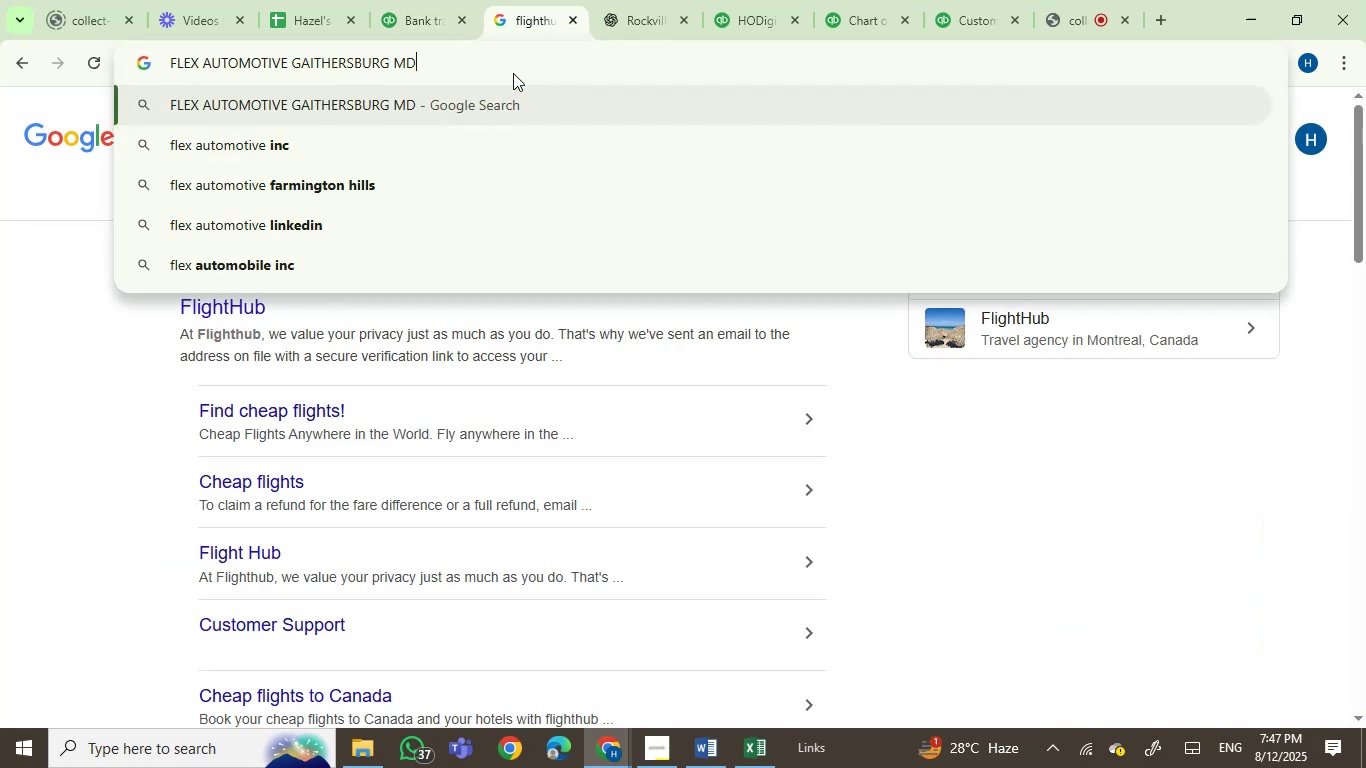 
key(Enter)
 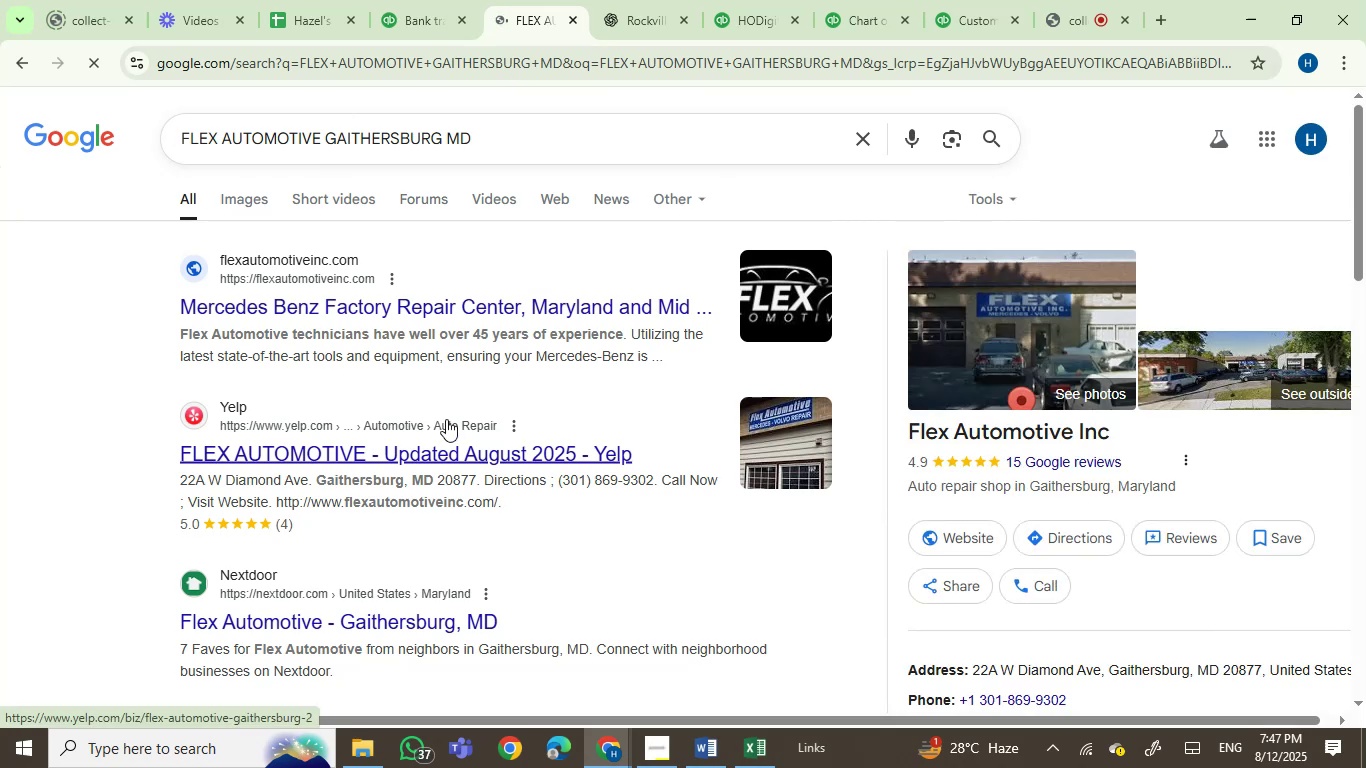 
left_click([420, 0])
 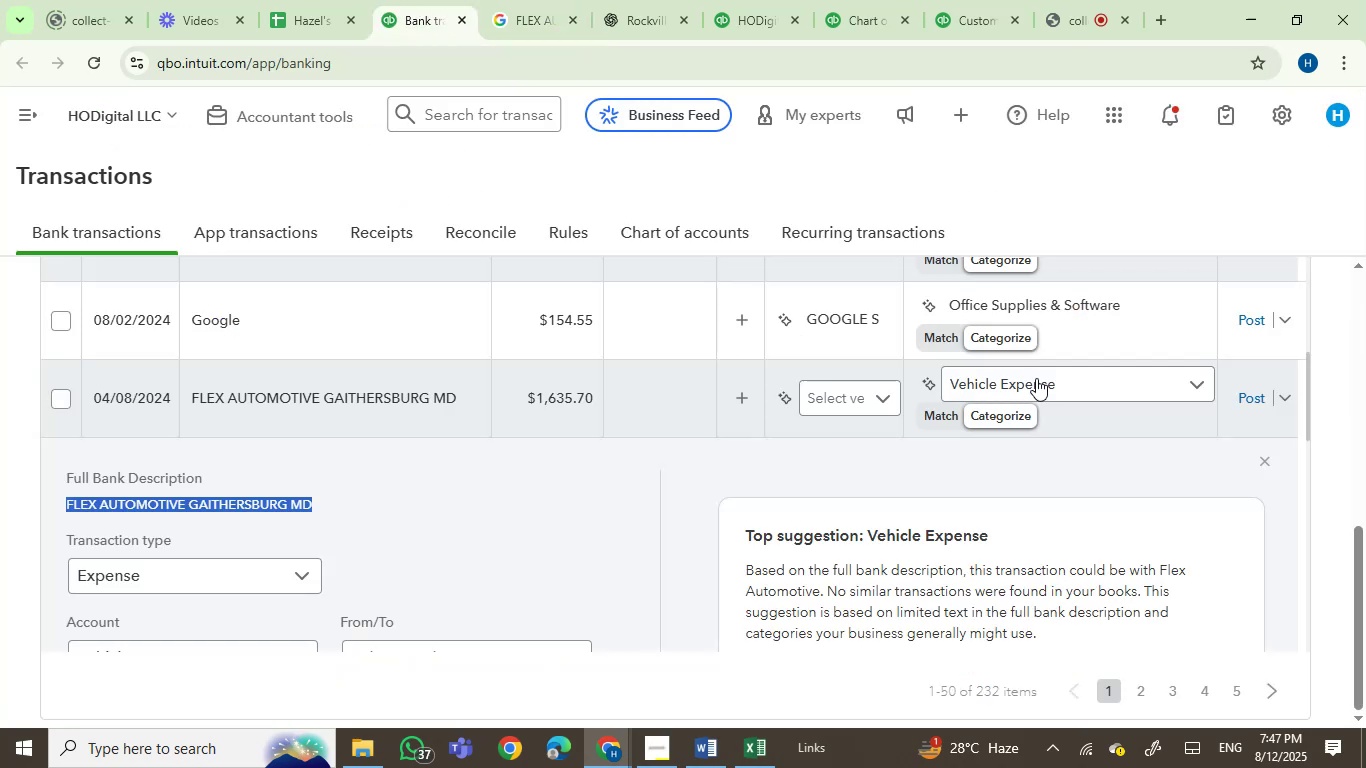 
left_click([1041, 375])
 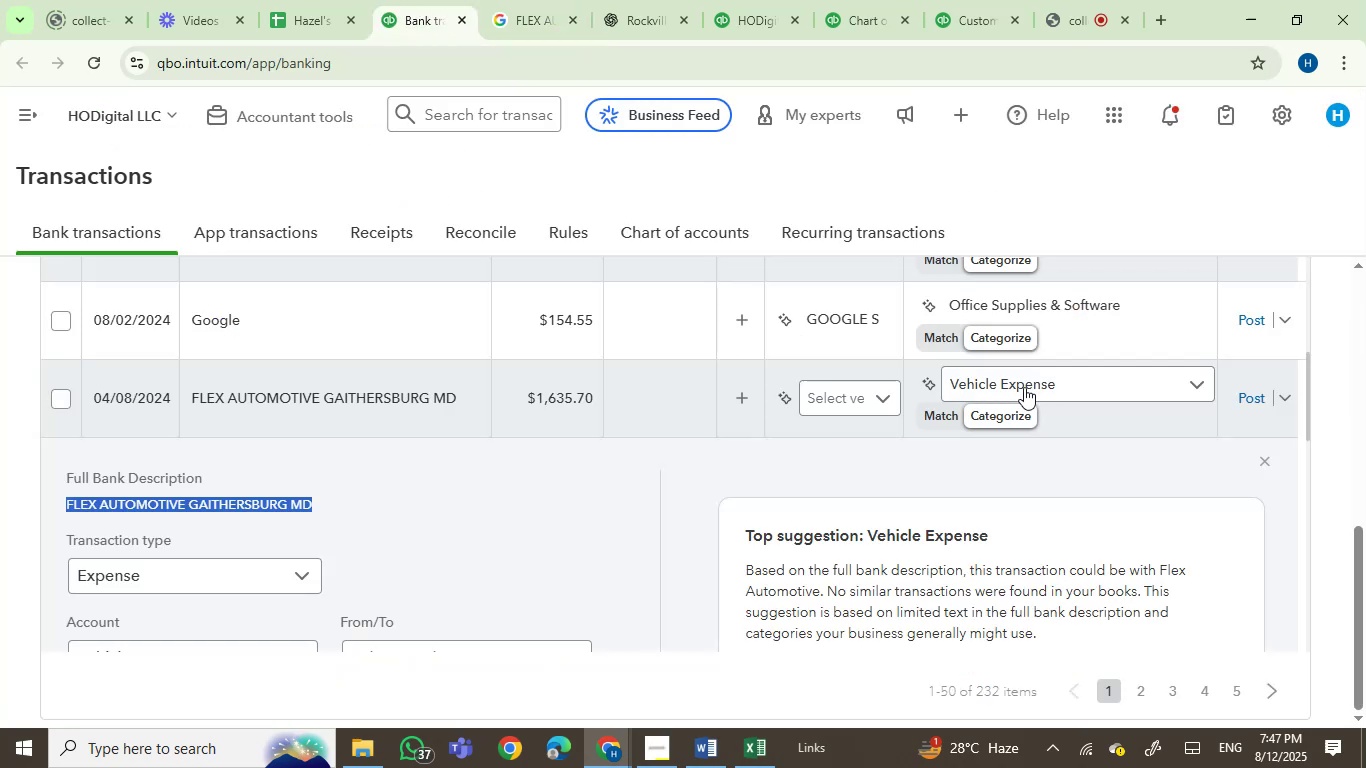 
left_click([1024, 387])
 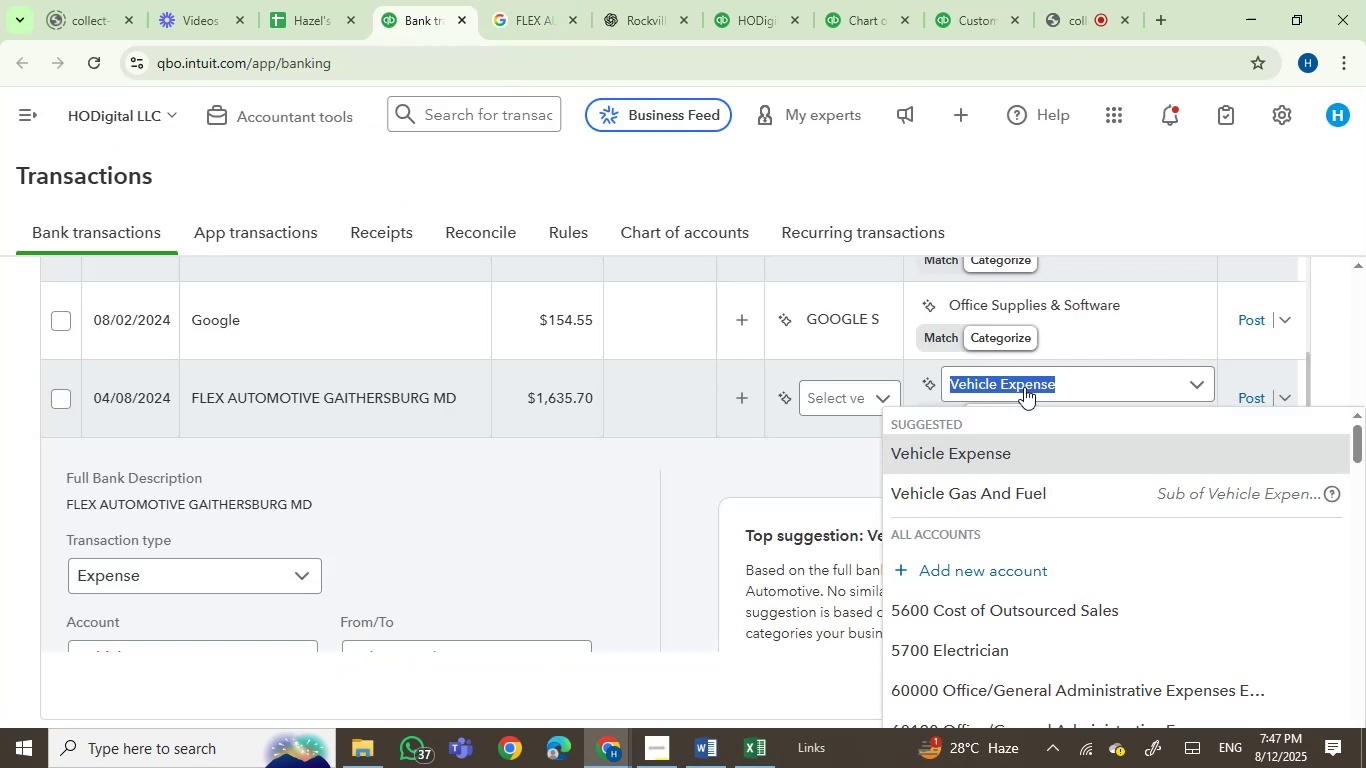 
type(rep)
 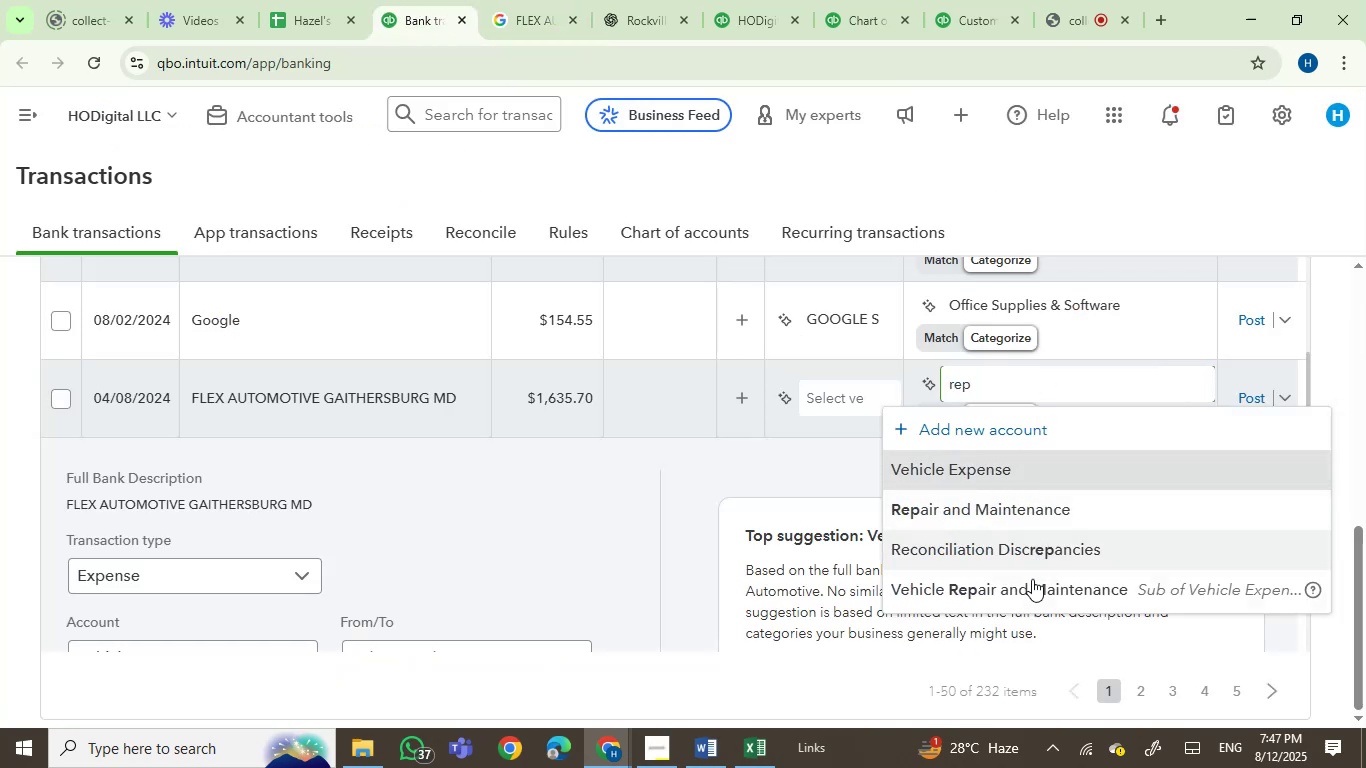 
left_click([1031, 592])
 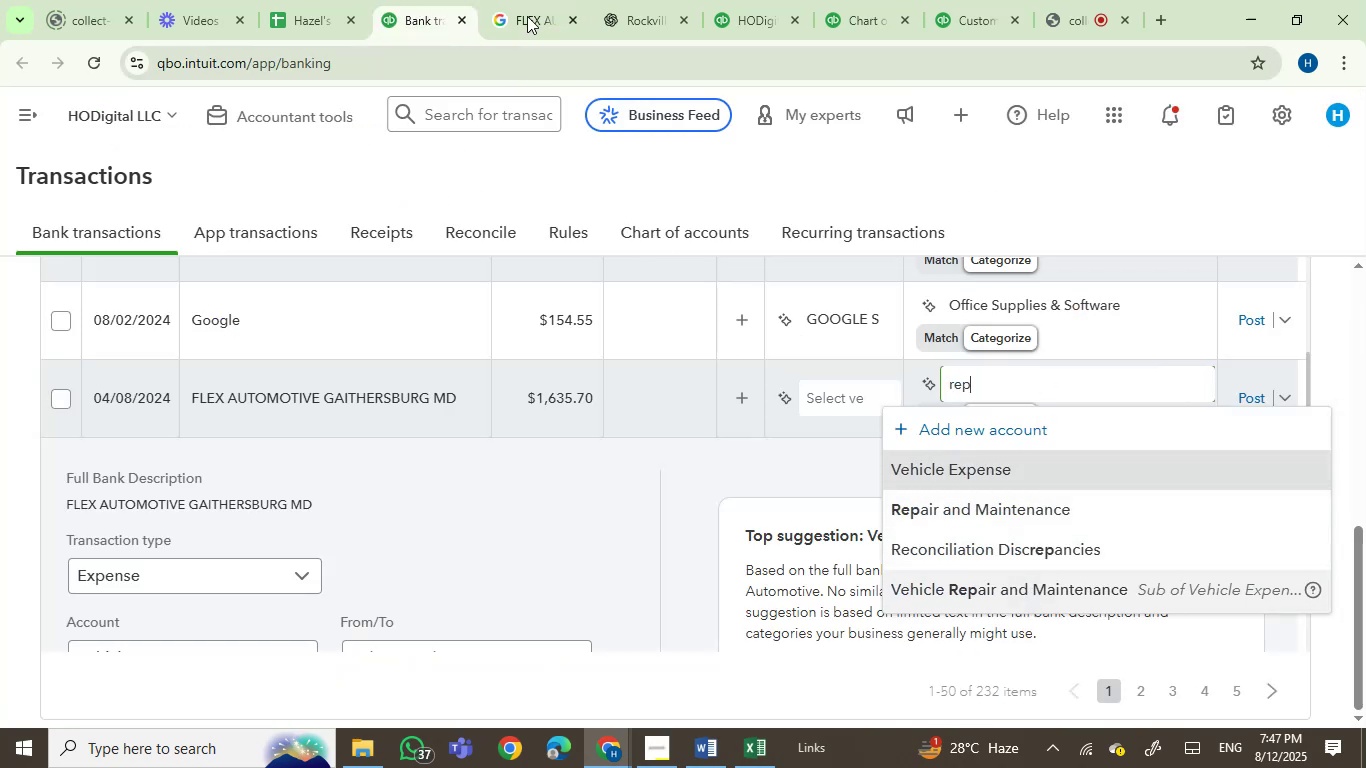 
left_click([522, 0])
 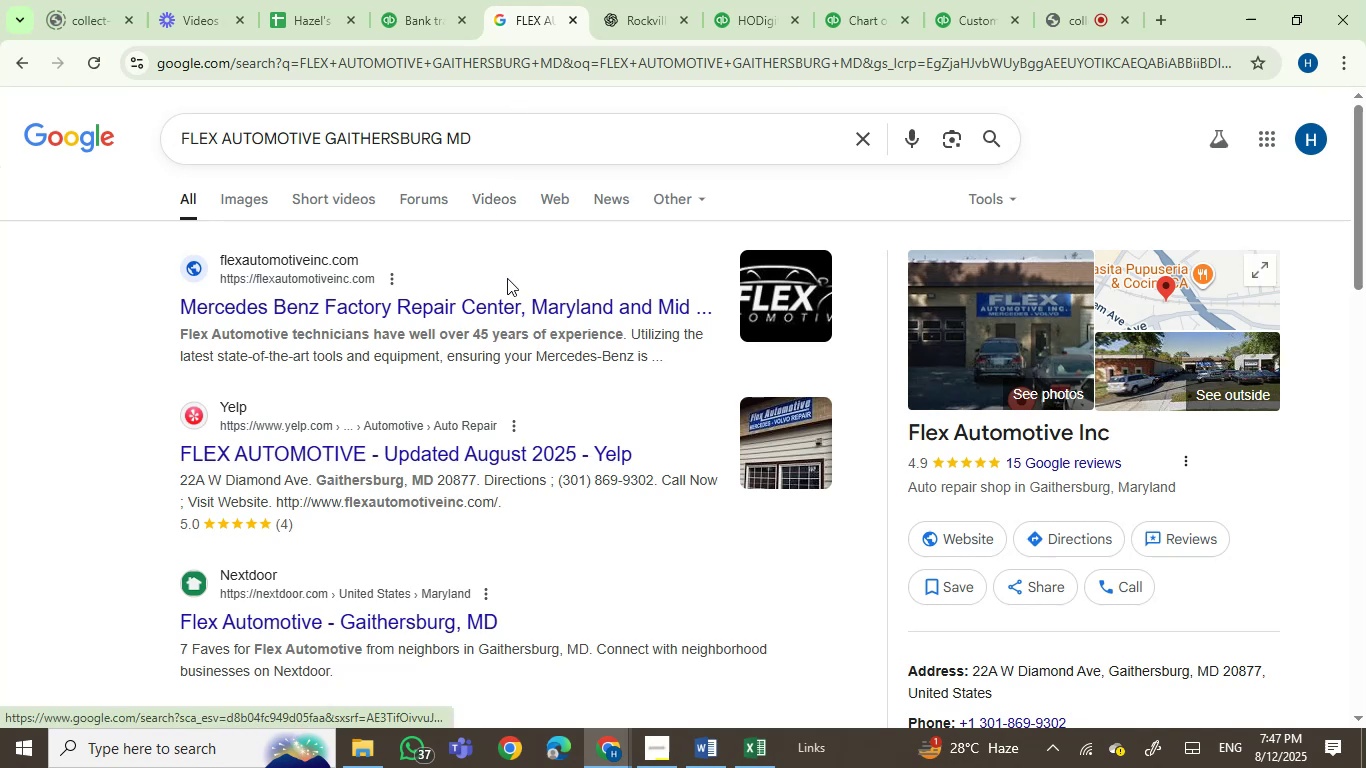 
left_click([390, 0])
 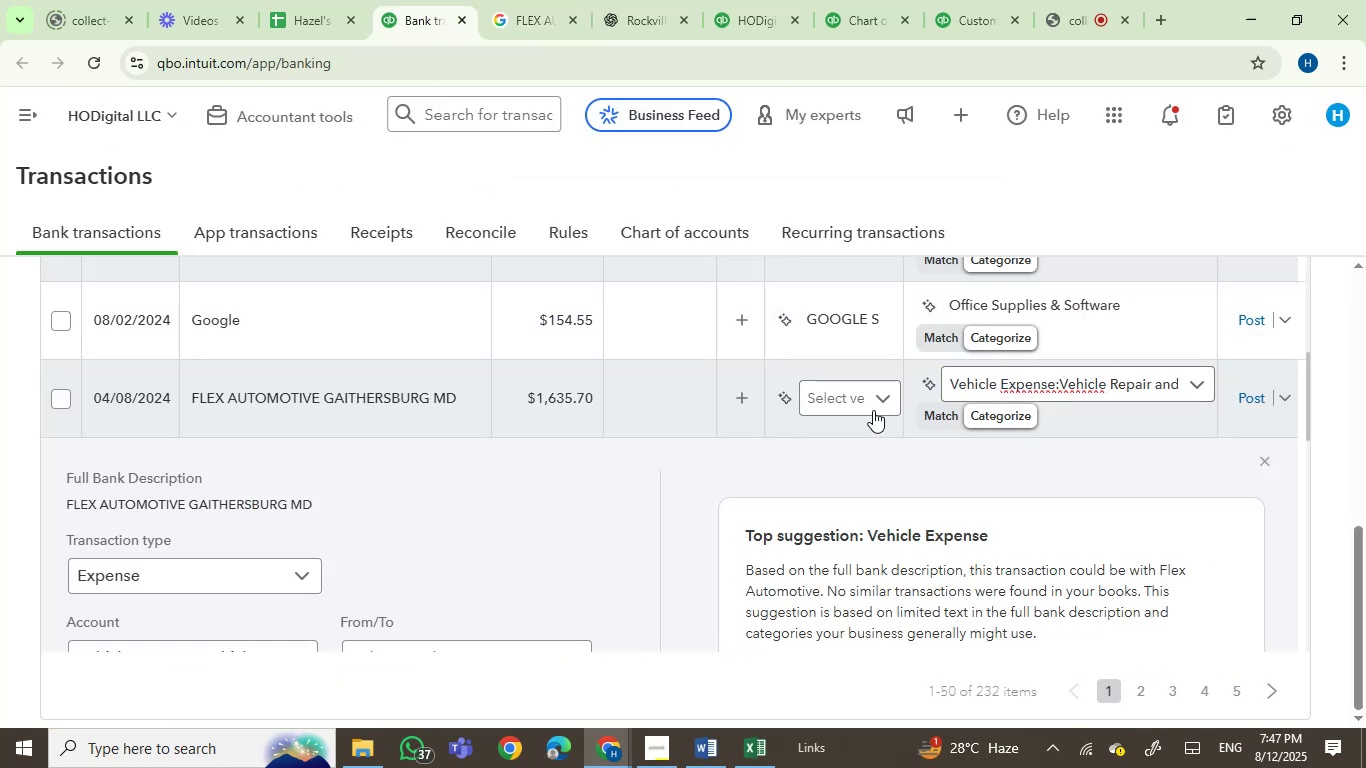 
left_click([842, 390])
 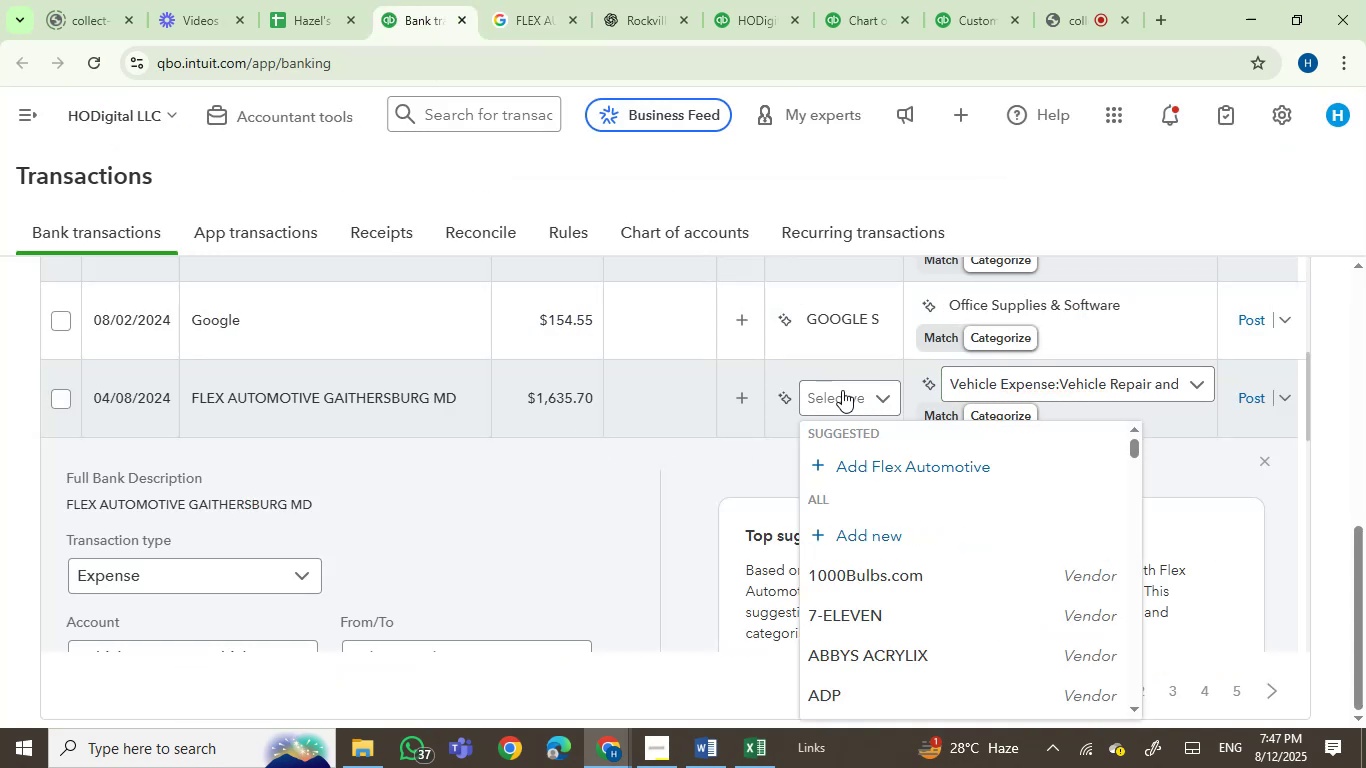 
key(F)
 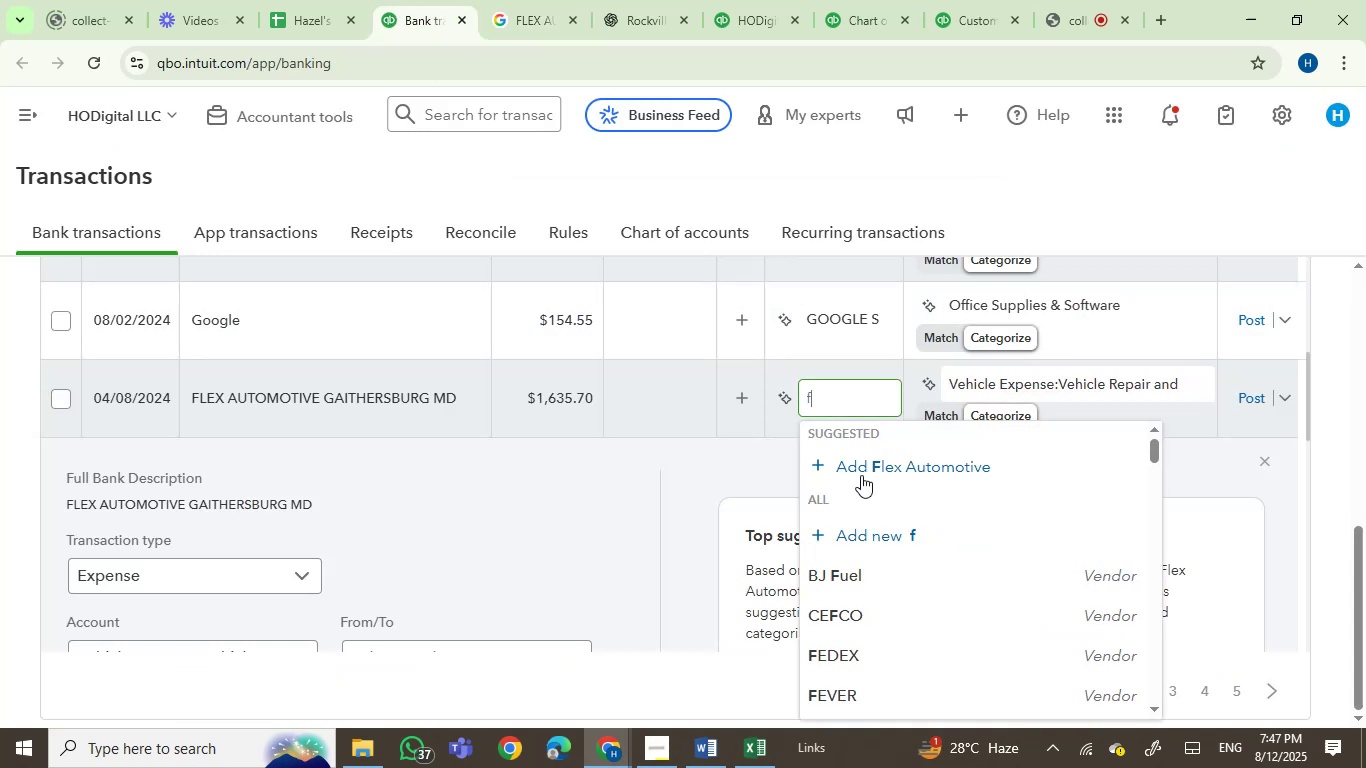 
left_click([885, 460])
 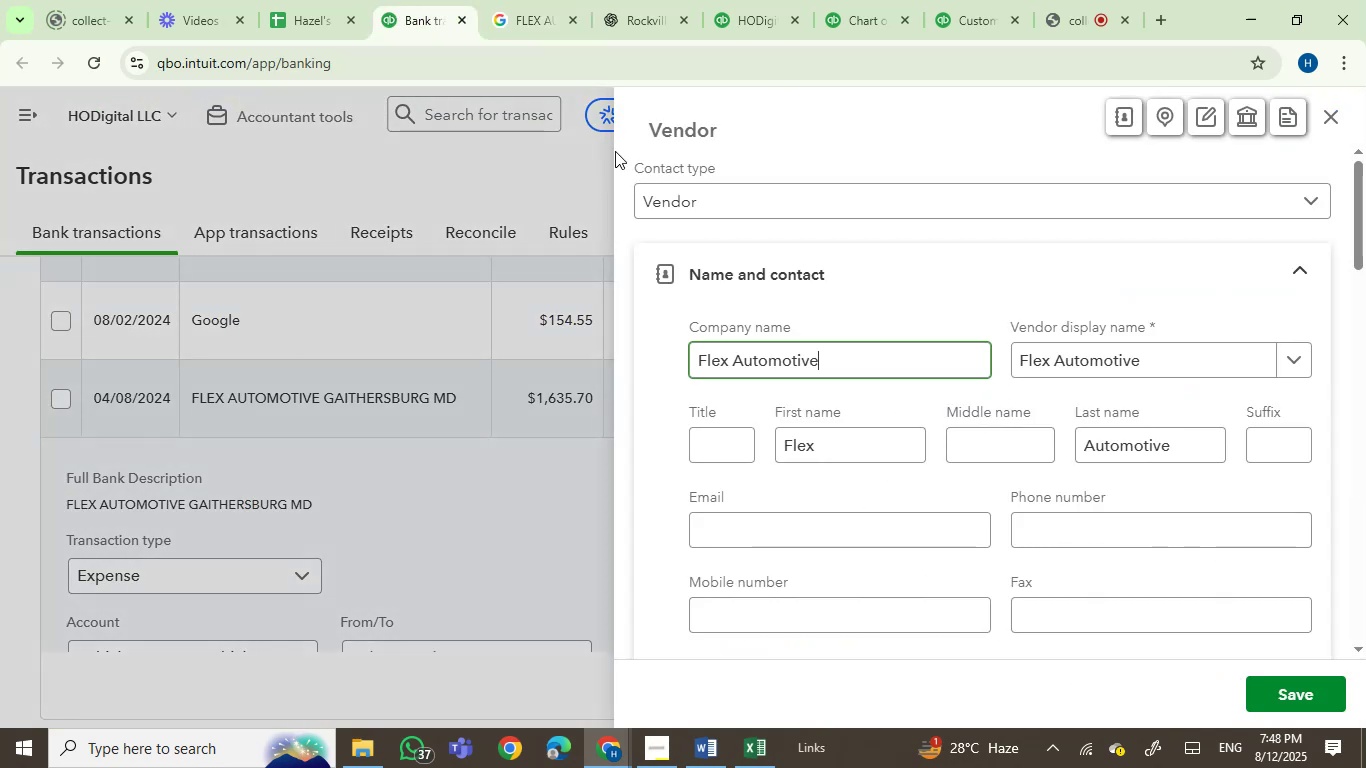 
left_click([552, 0])
 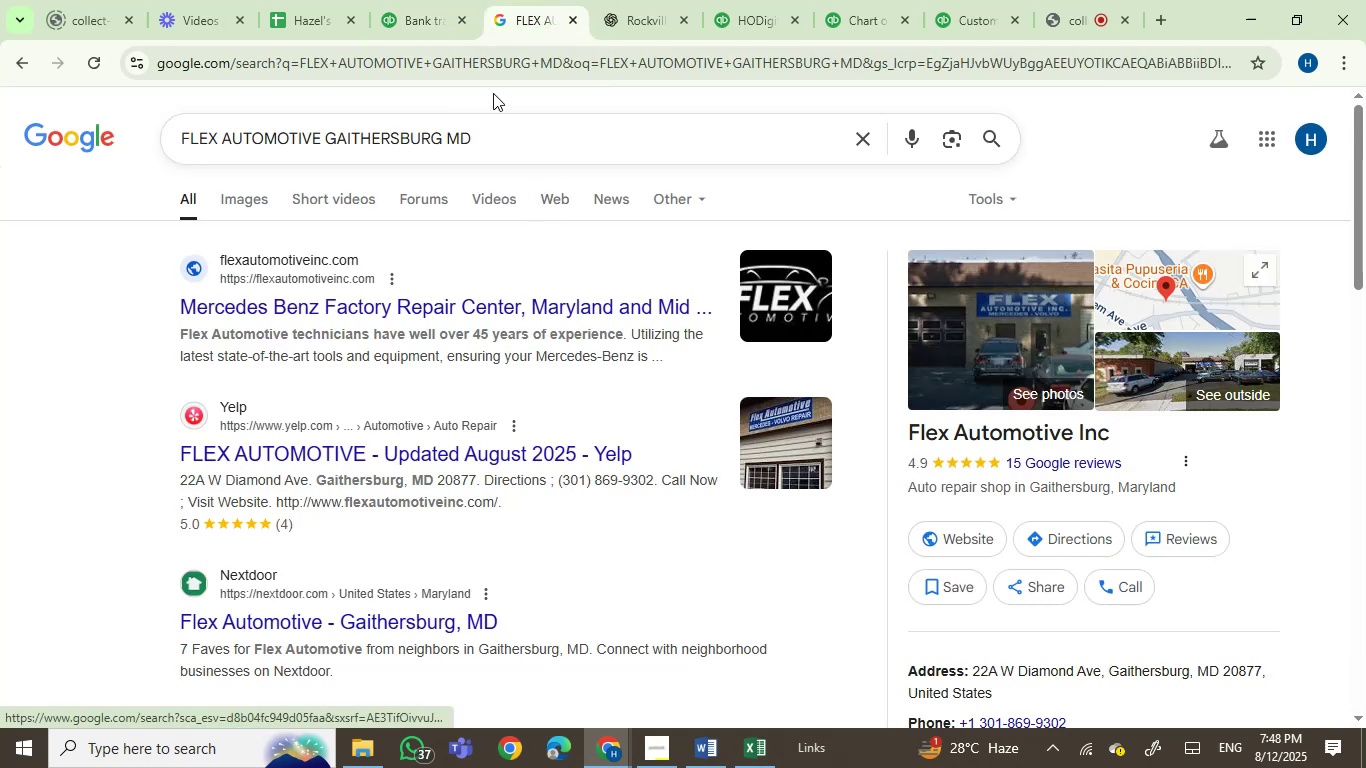 
left_click([379, 0])
 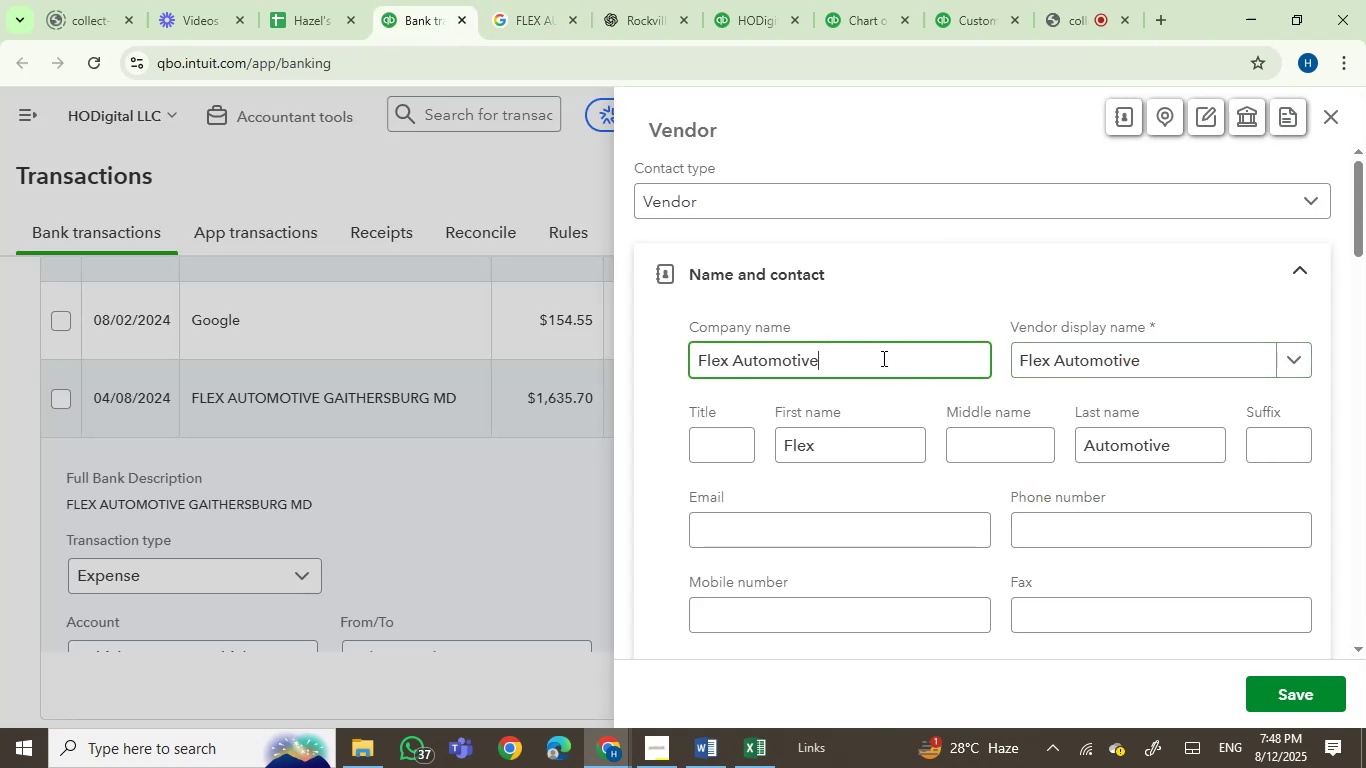 
type( INC)
 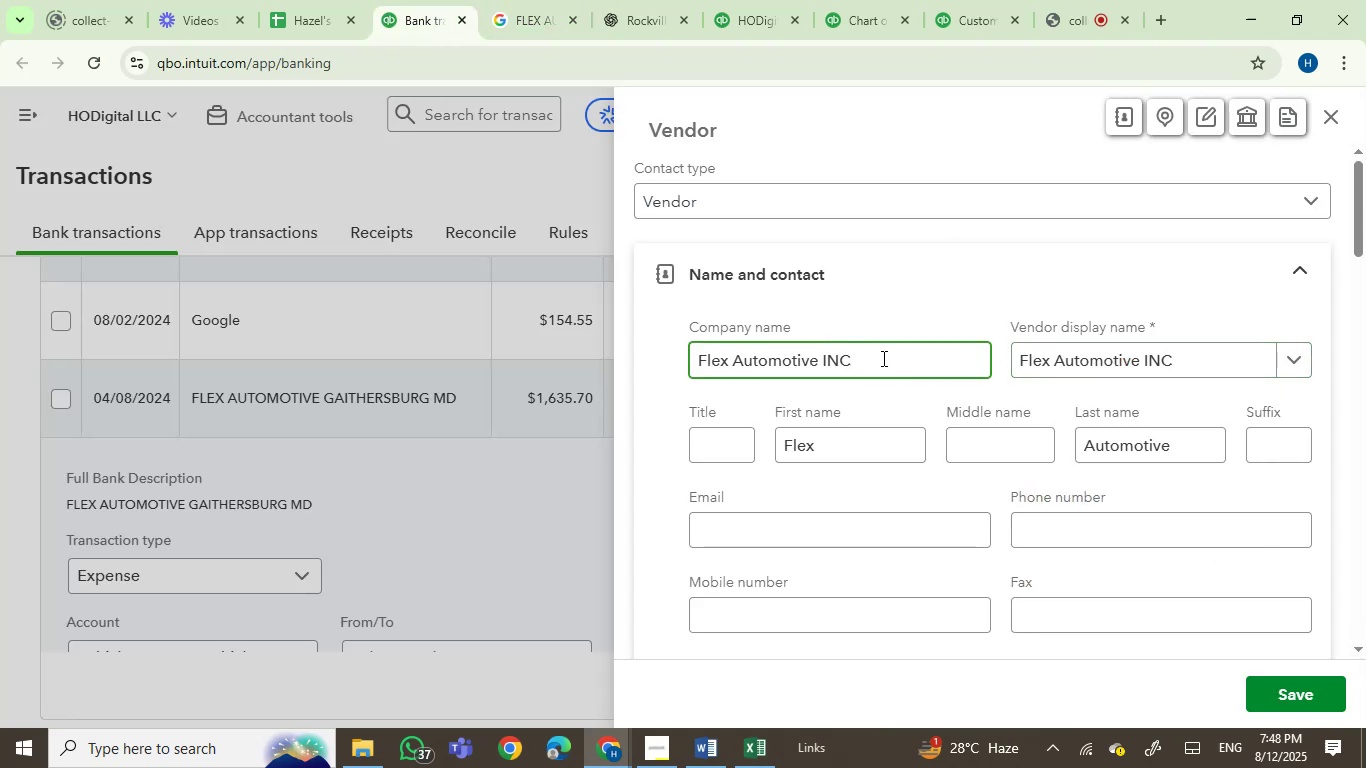 
key(Backspace)
key(Backspace)
key(Tab)
type(nc)
 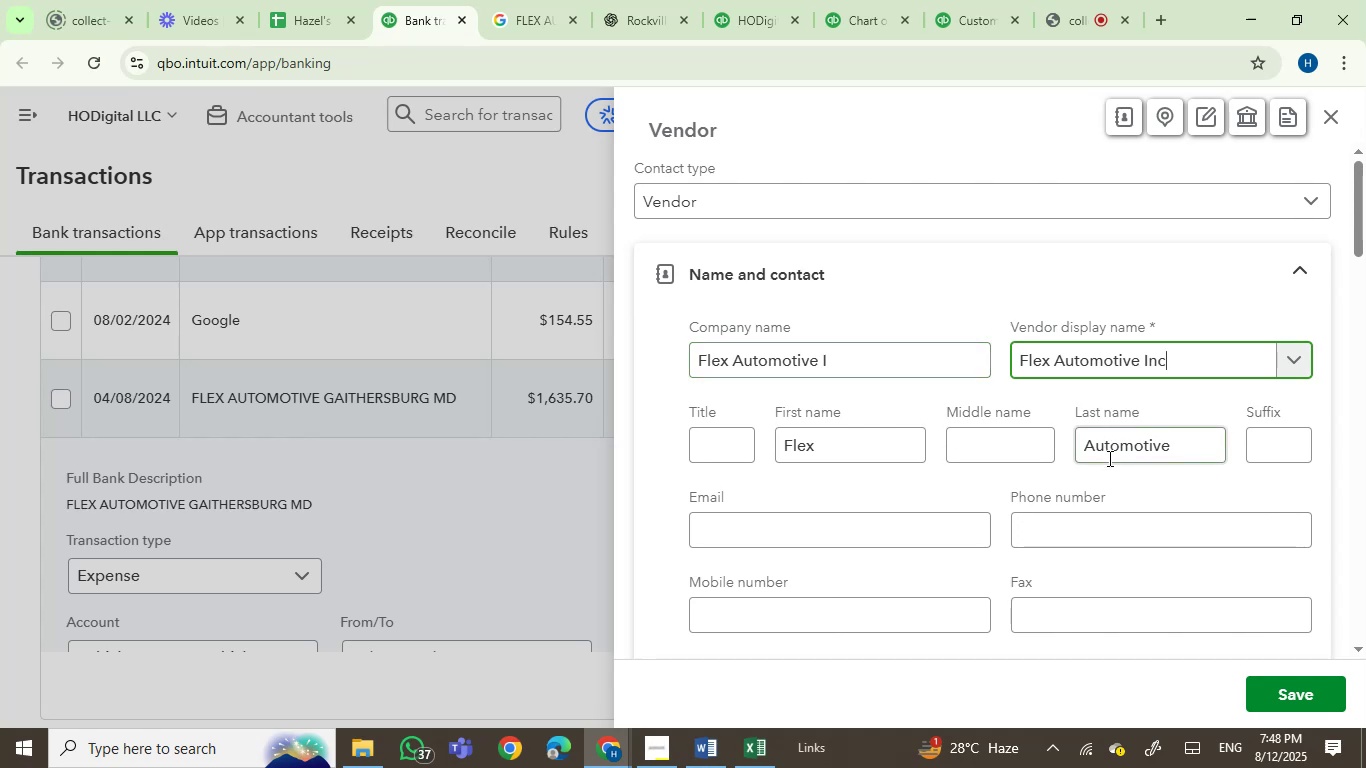 
left_click([864, 364])
 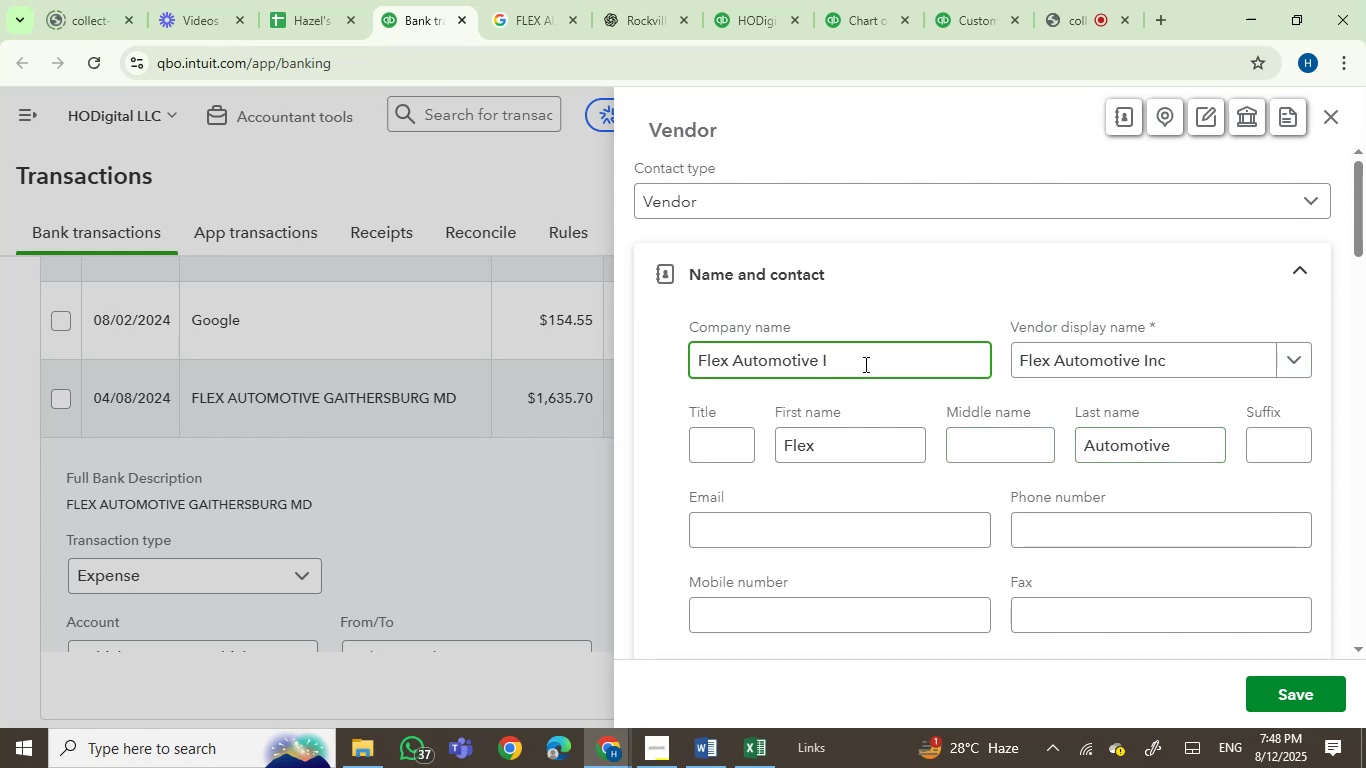 
type(nc)
 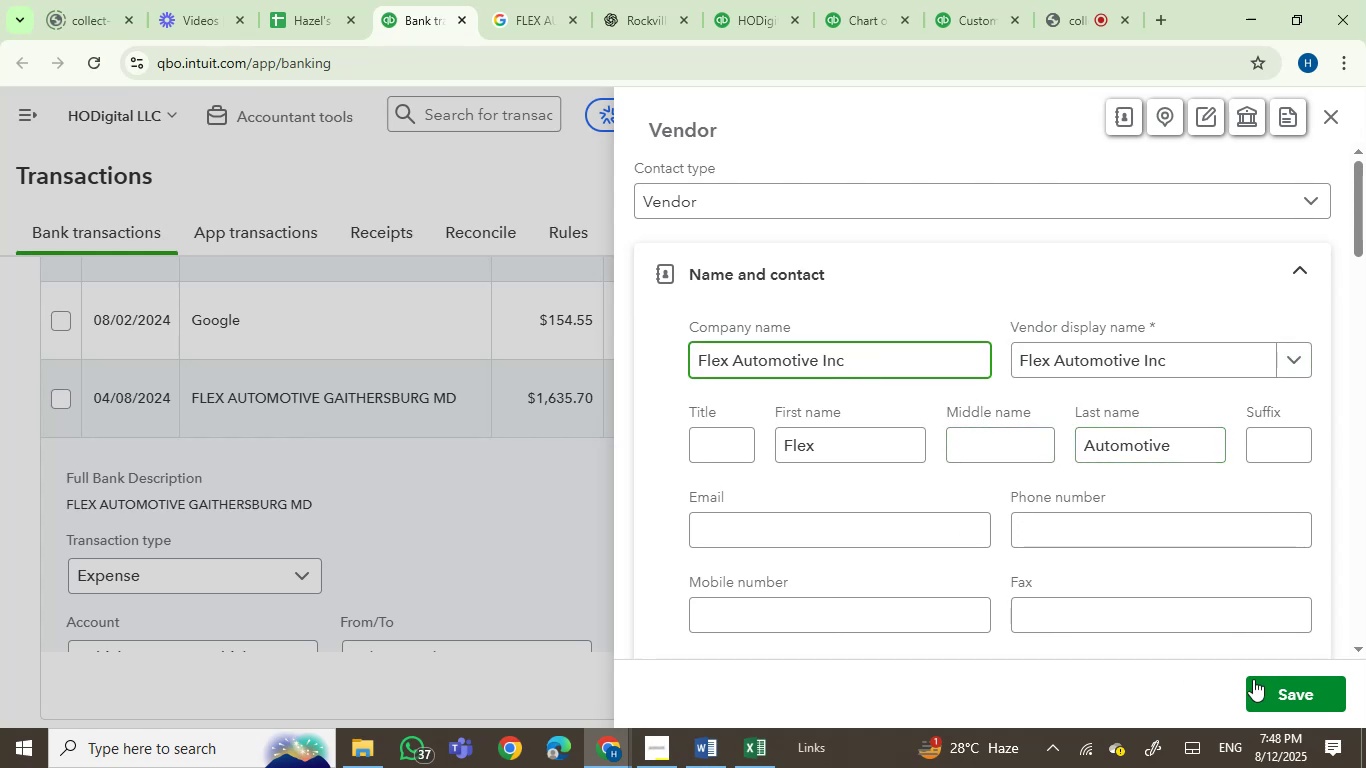 
left_click([1319, 699])
 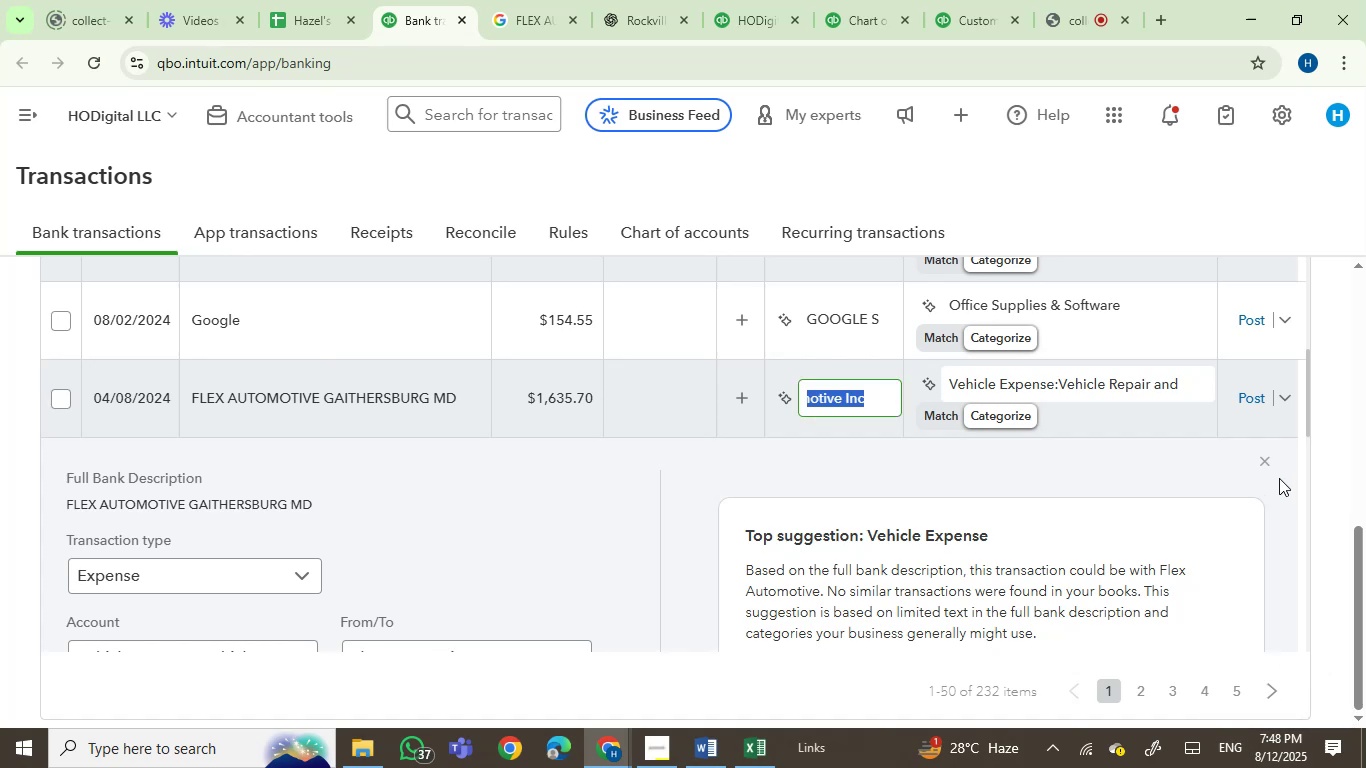 
wait(5.42)
 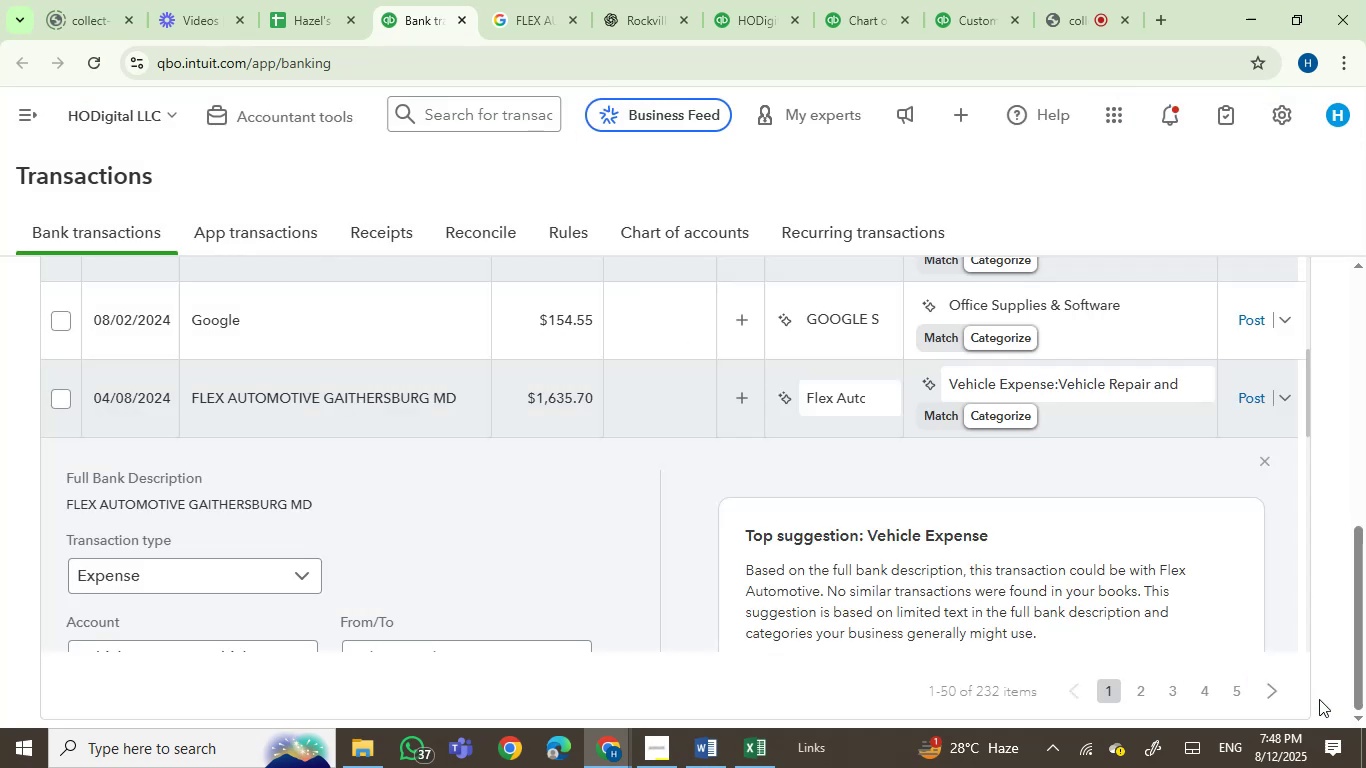 
left_click([1252, 387])
 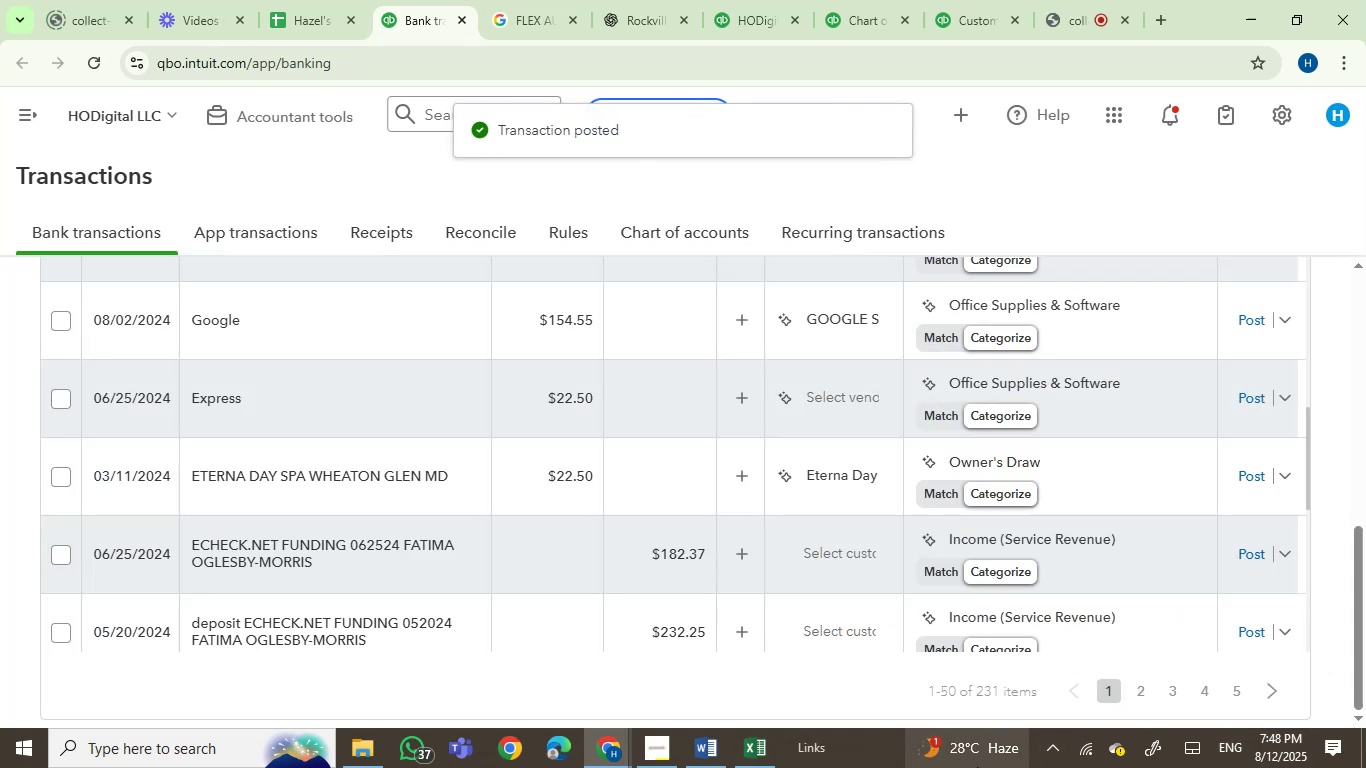 
wait(8.88)
 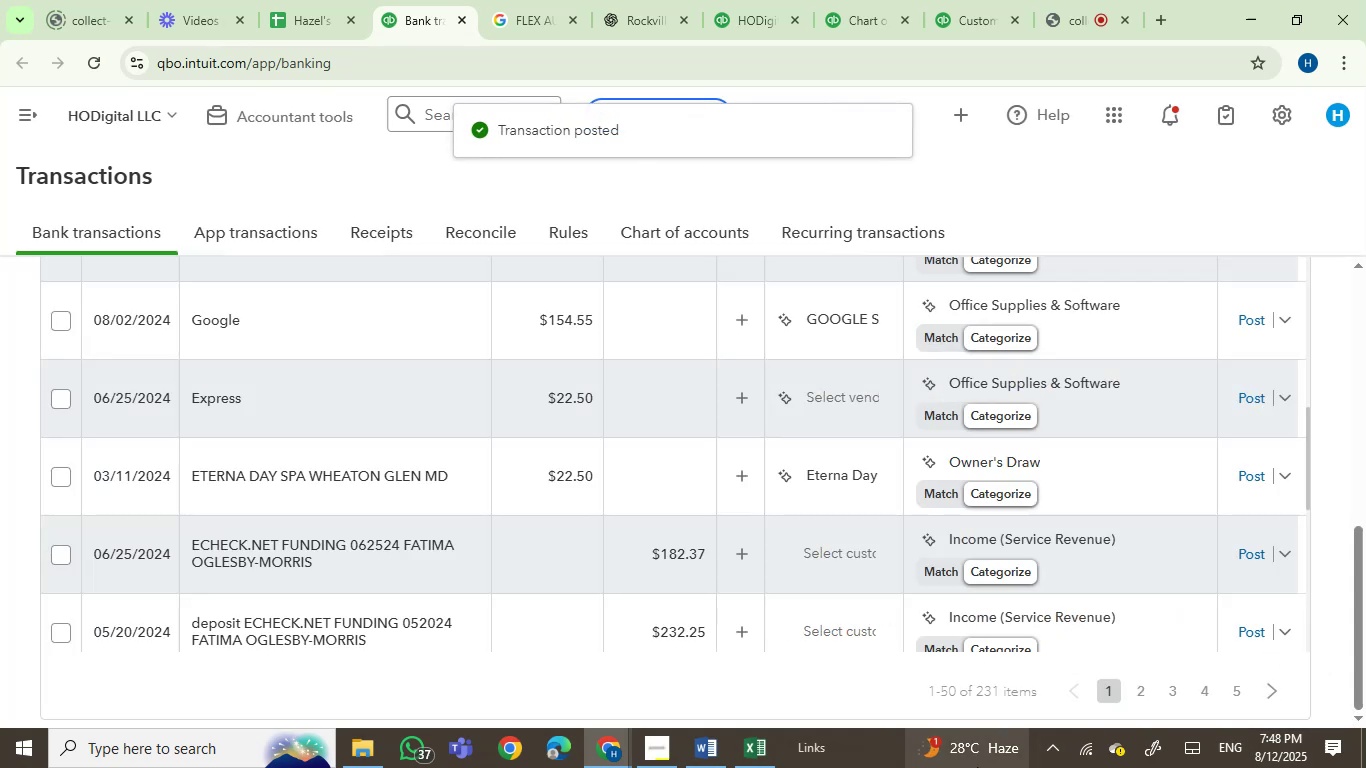 
left_click([1248, 473])
 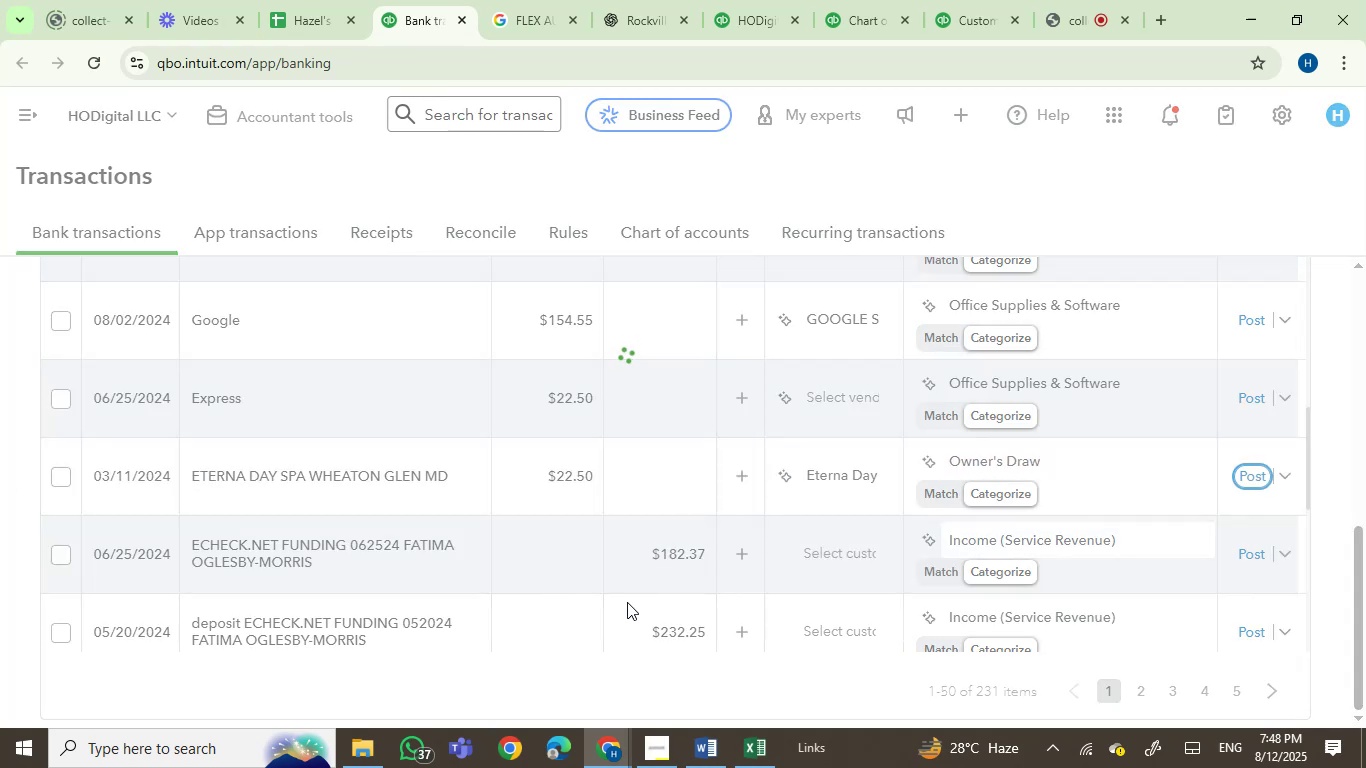 
scroll: coordinate [238, 483], scroll_direction: up, amount: 2.0
 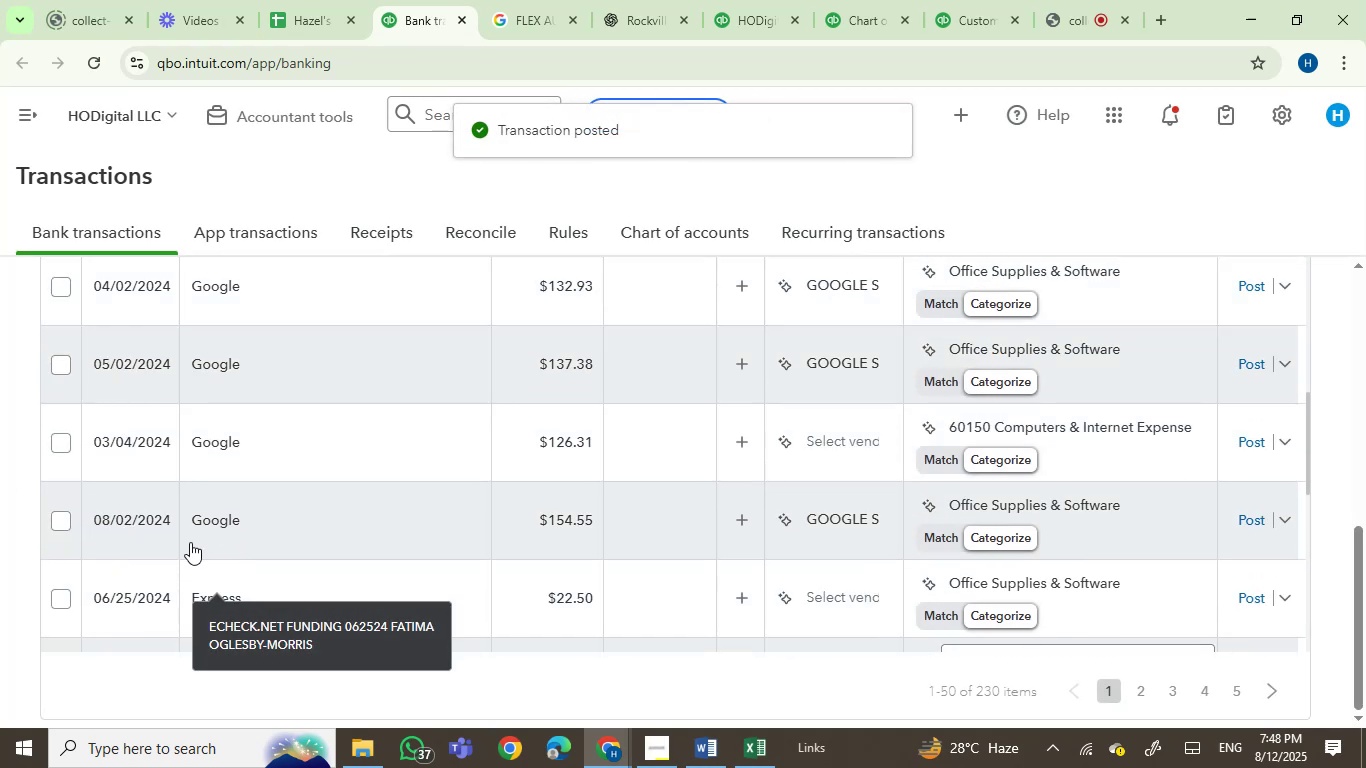 
mouse_move([217, 489])
 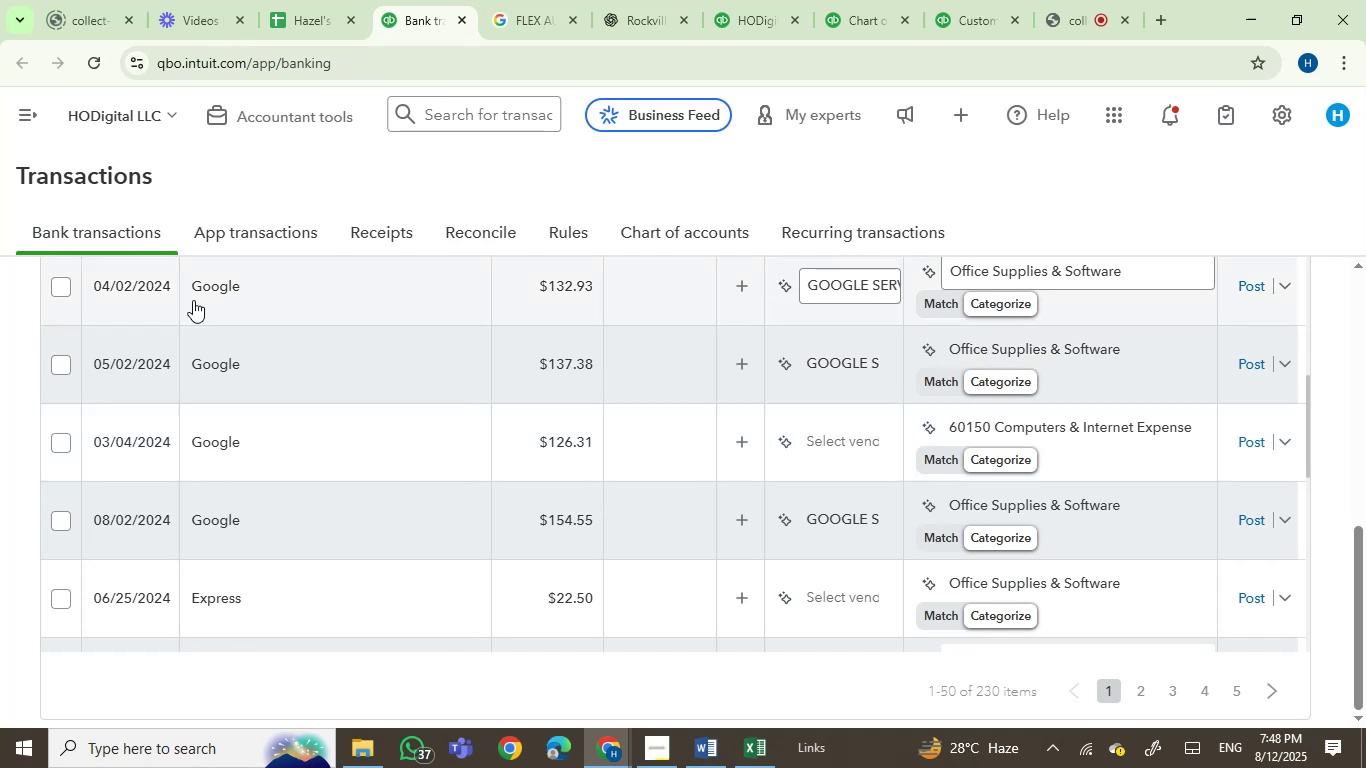 
left_click([58, 283])
 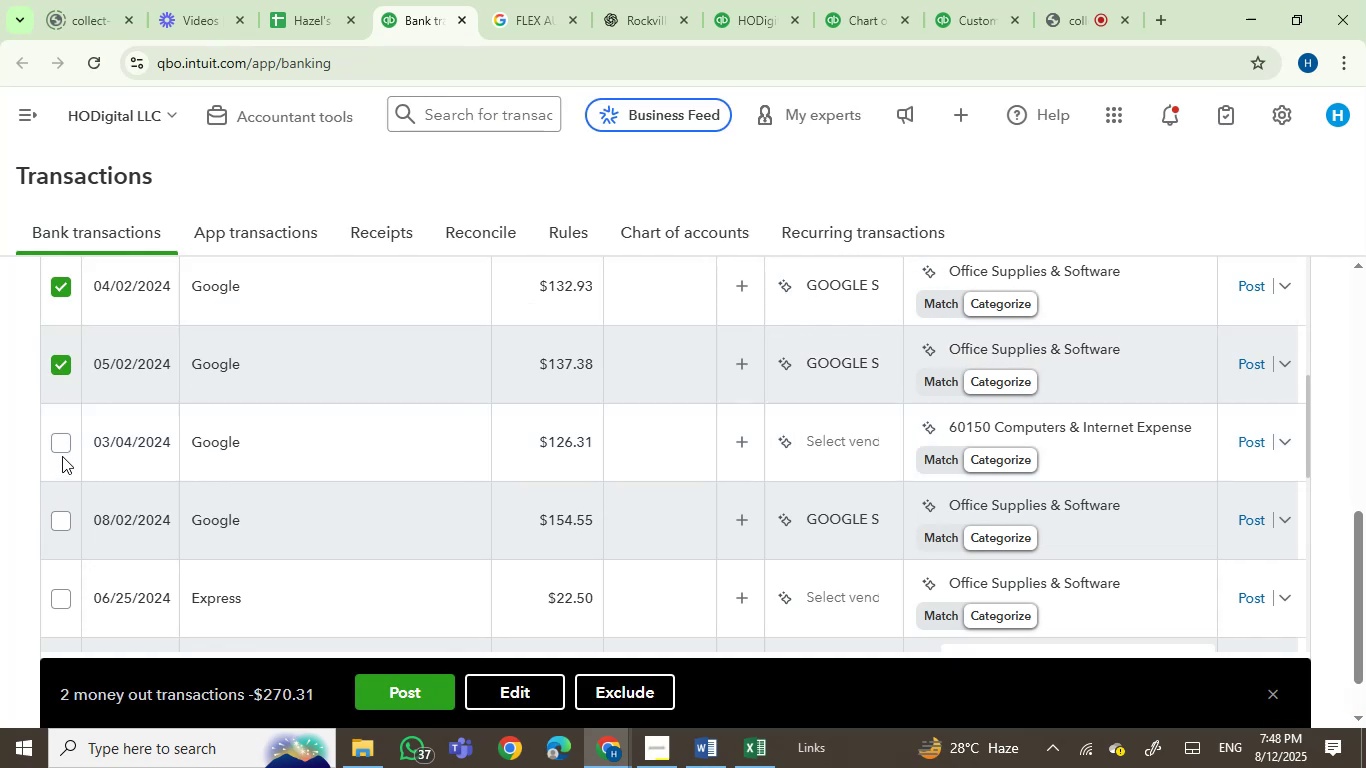 
left_click([65, 439])
 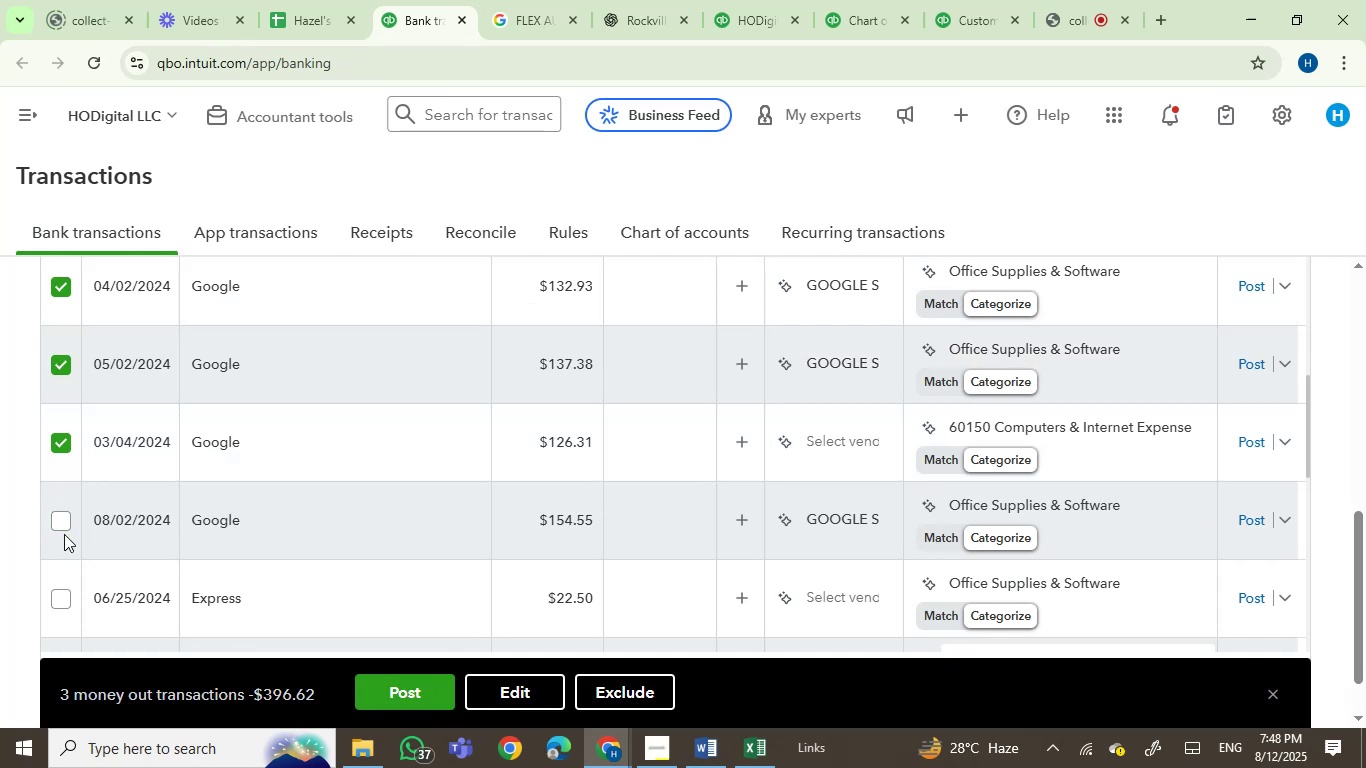 
left_click([64, 533])
 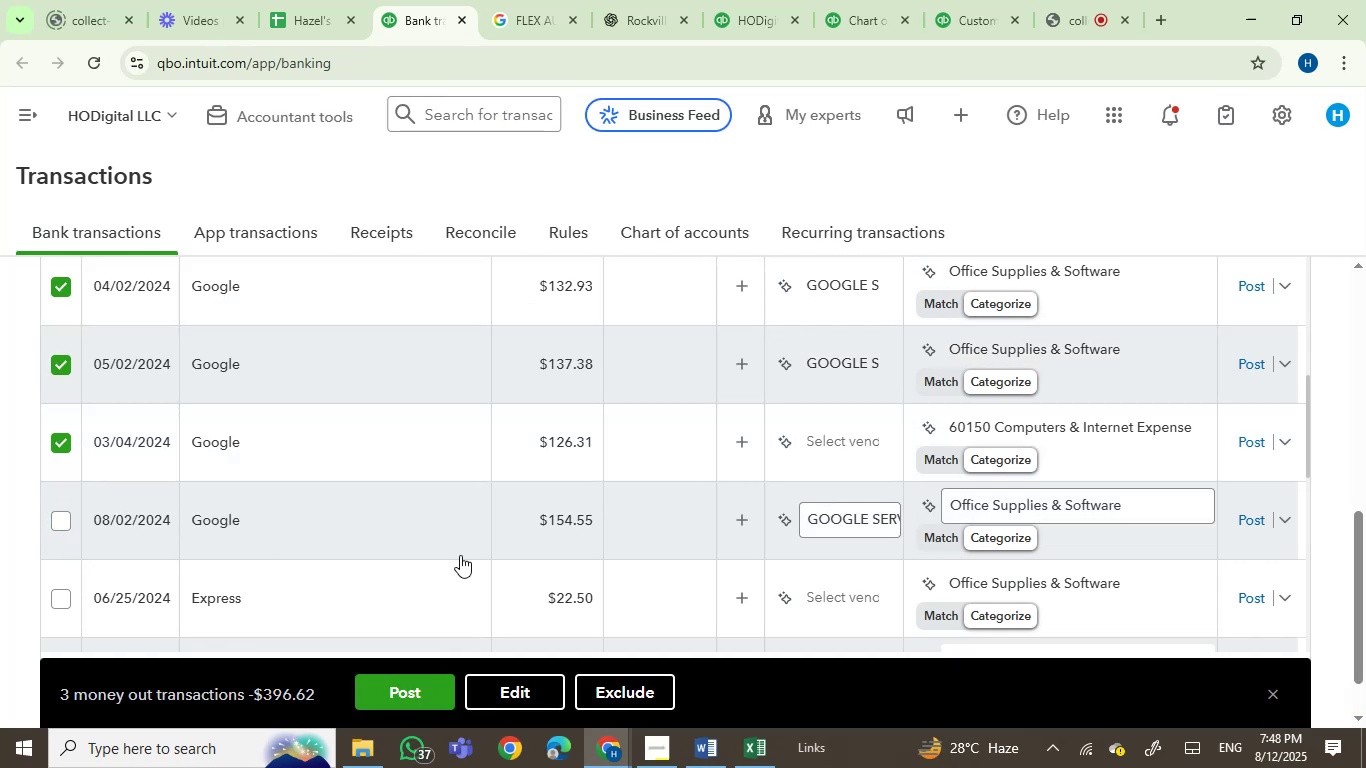 
scroll: coordinate [467, 555], scroll_direction: up, amount: 2.0
 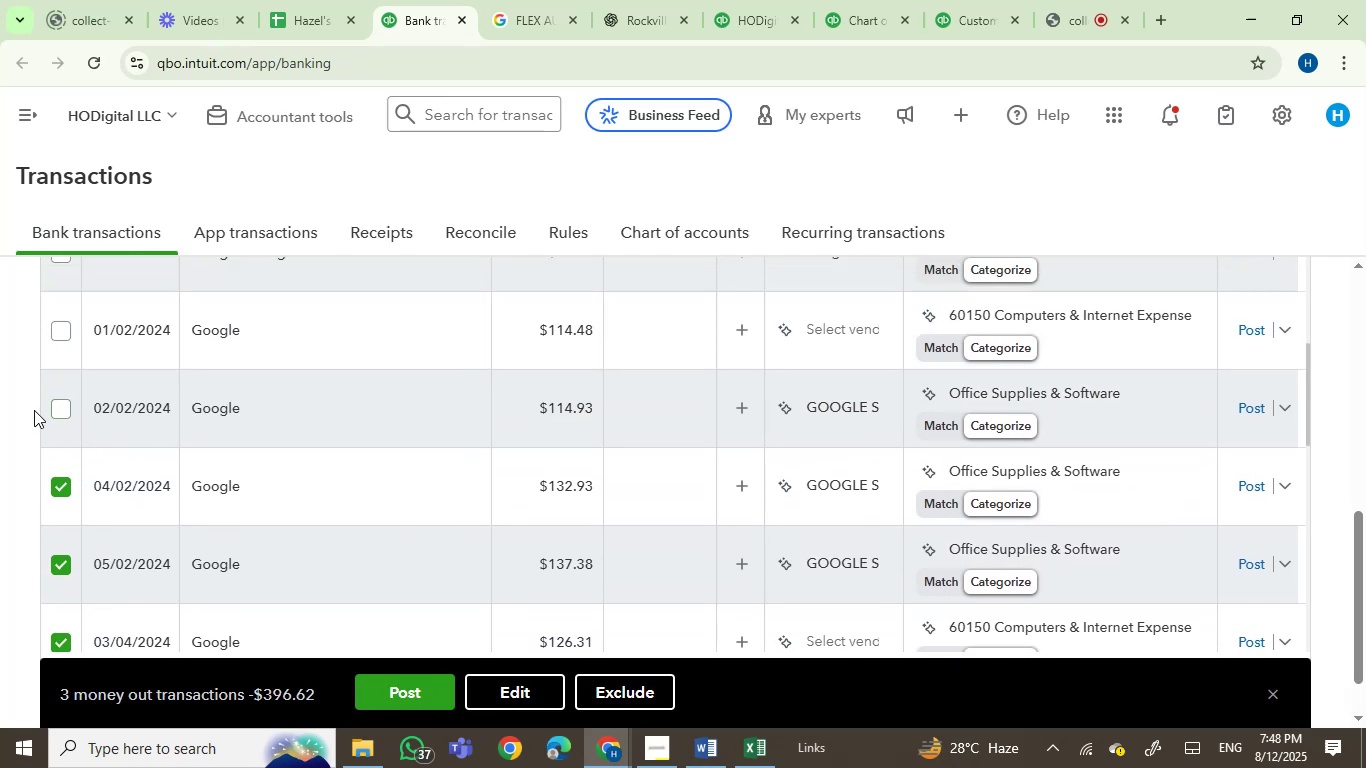 
wait(5.78)
 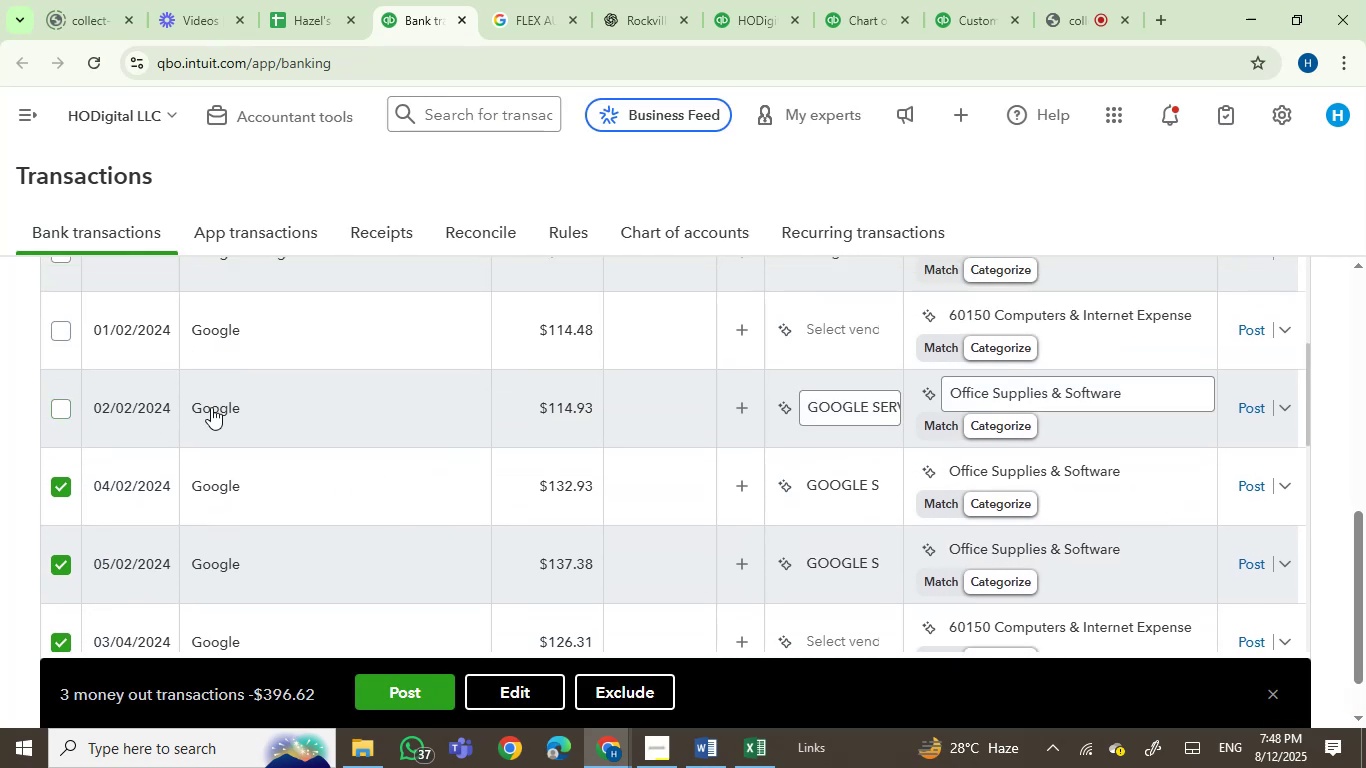 
double_click([67, 335])
 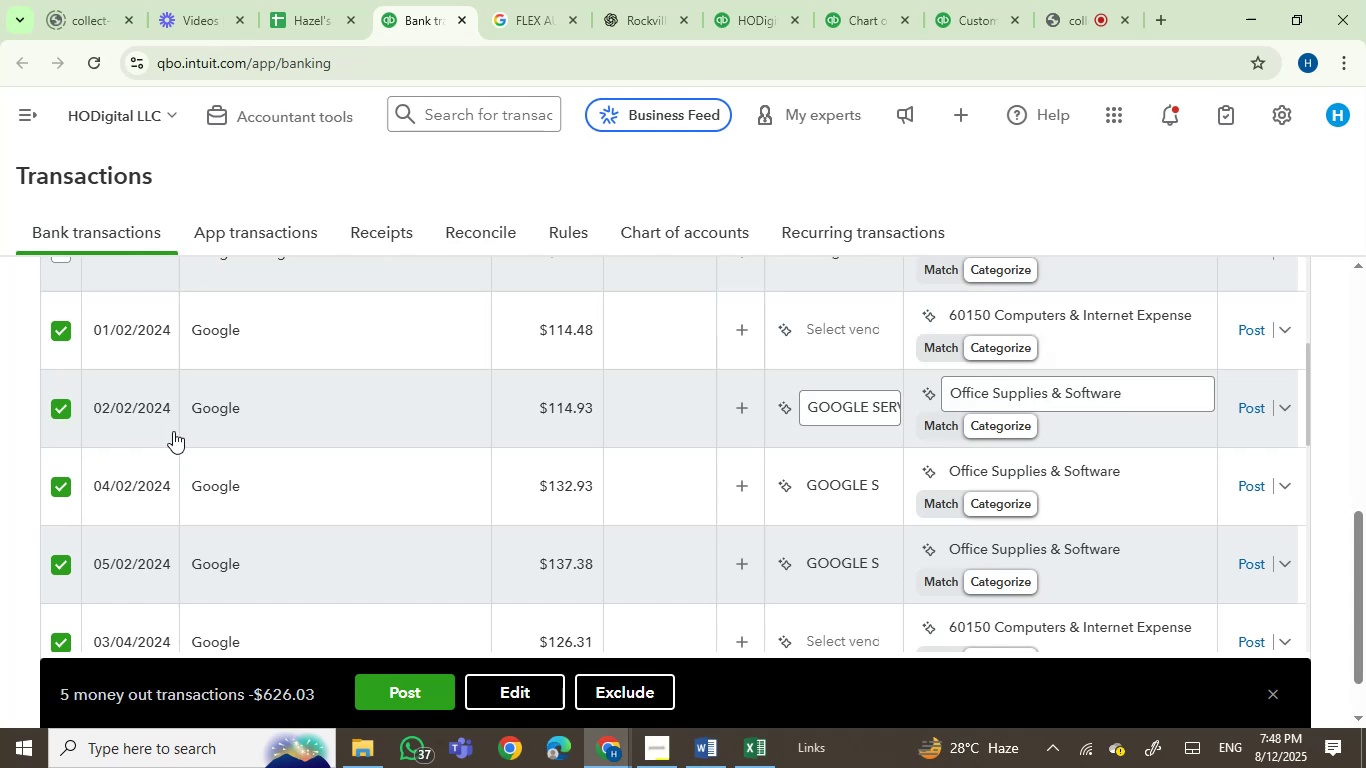 
scroll: coordinate [173, 431], scroll_direction: up, amount: 2.0
 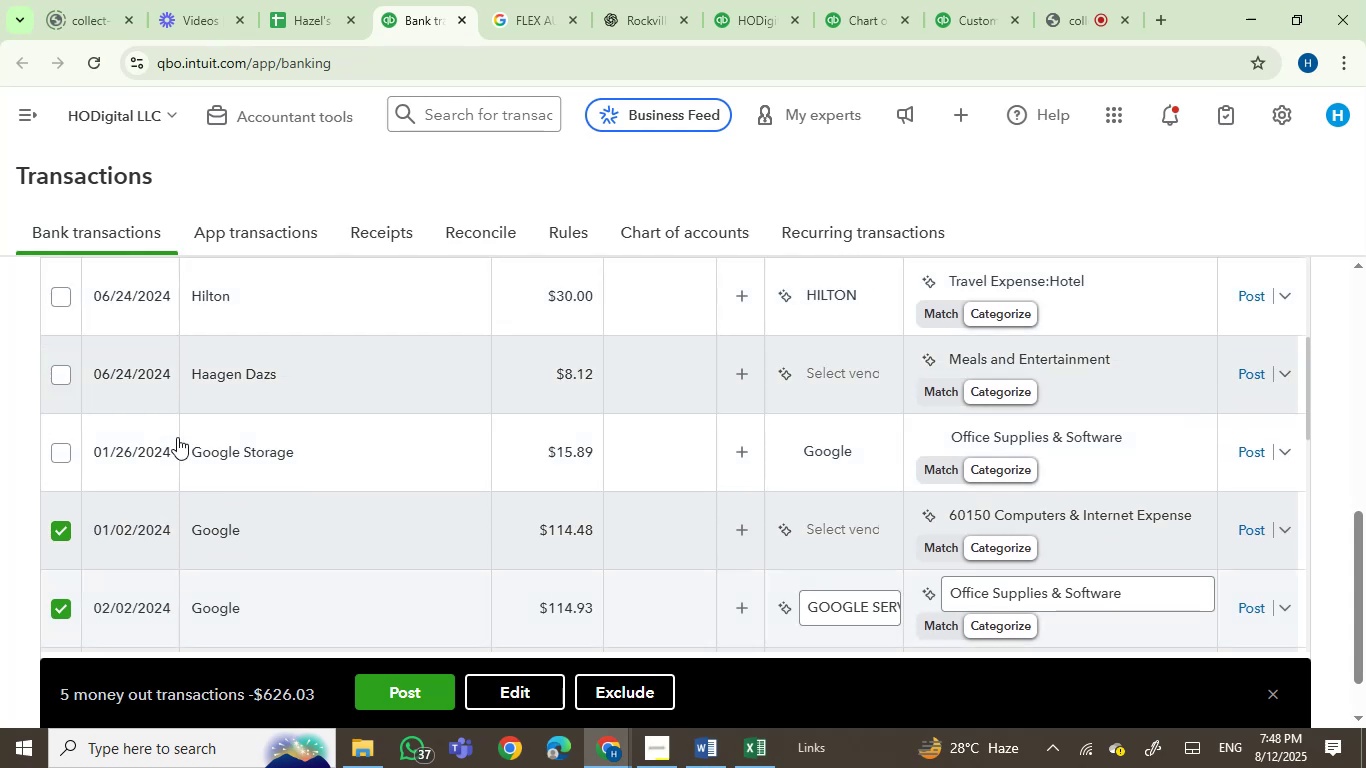 
mouse_move([230, 475])
 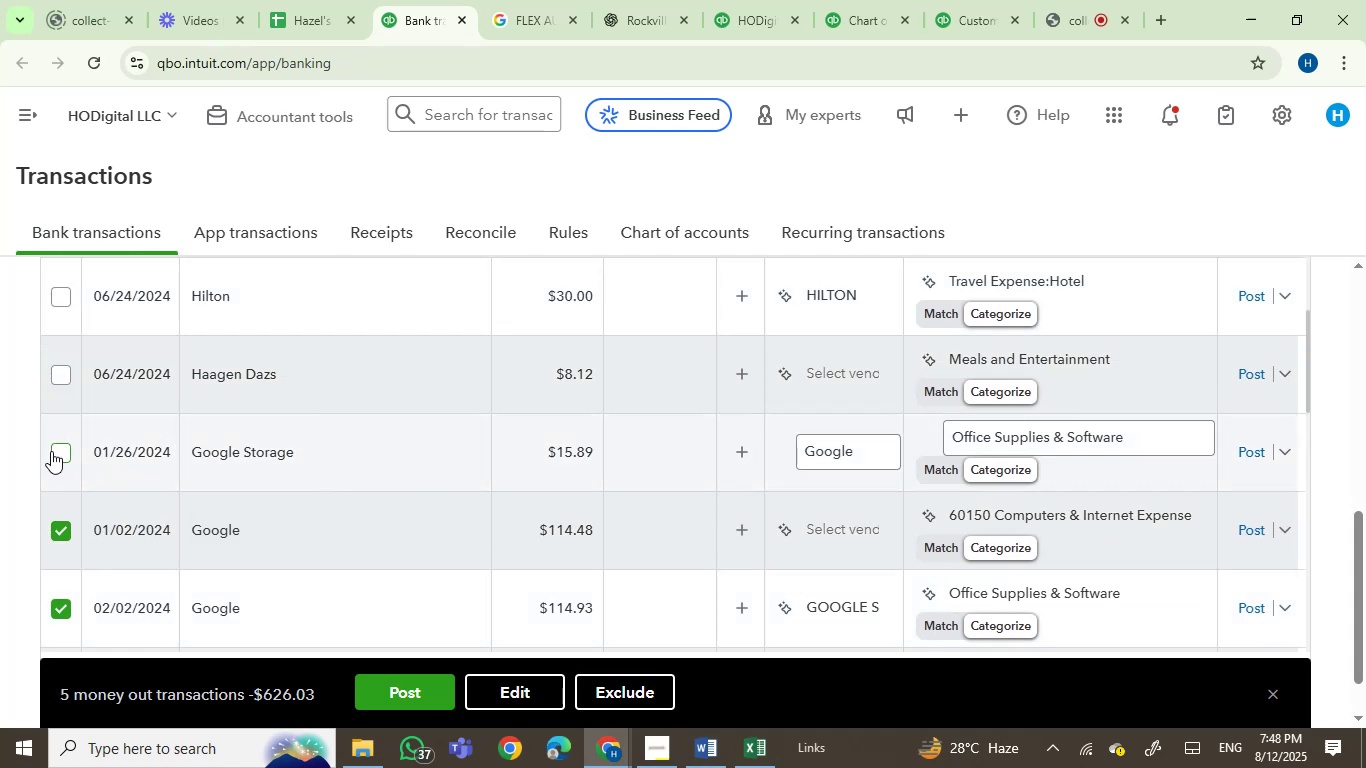 
left_click([57, 450])
 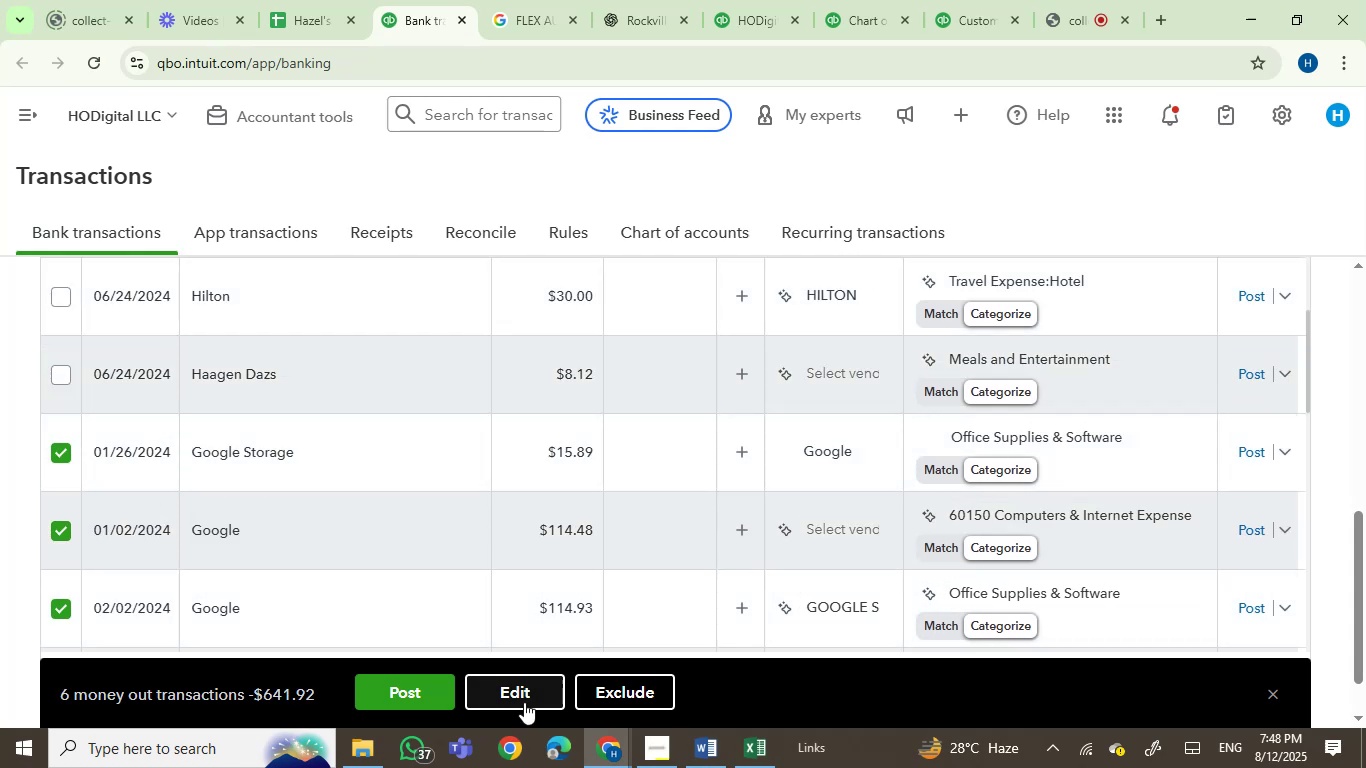 
left_click([524, 700])
 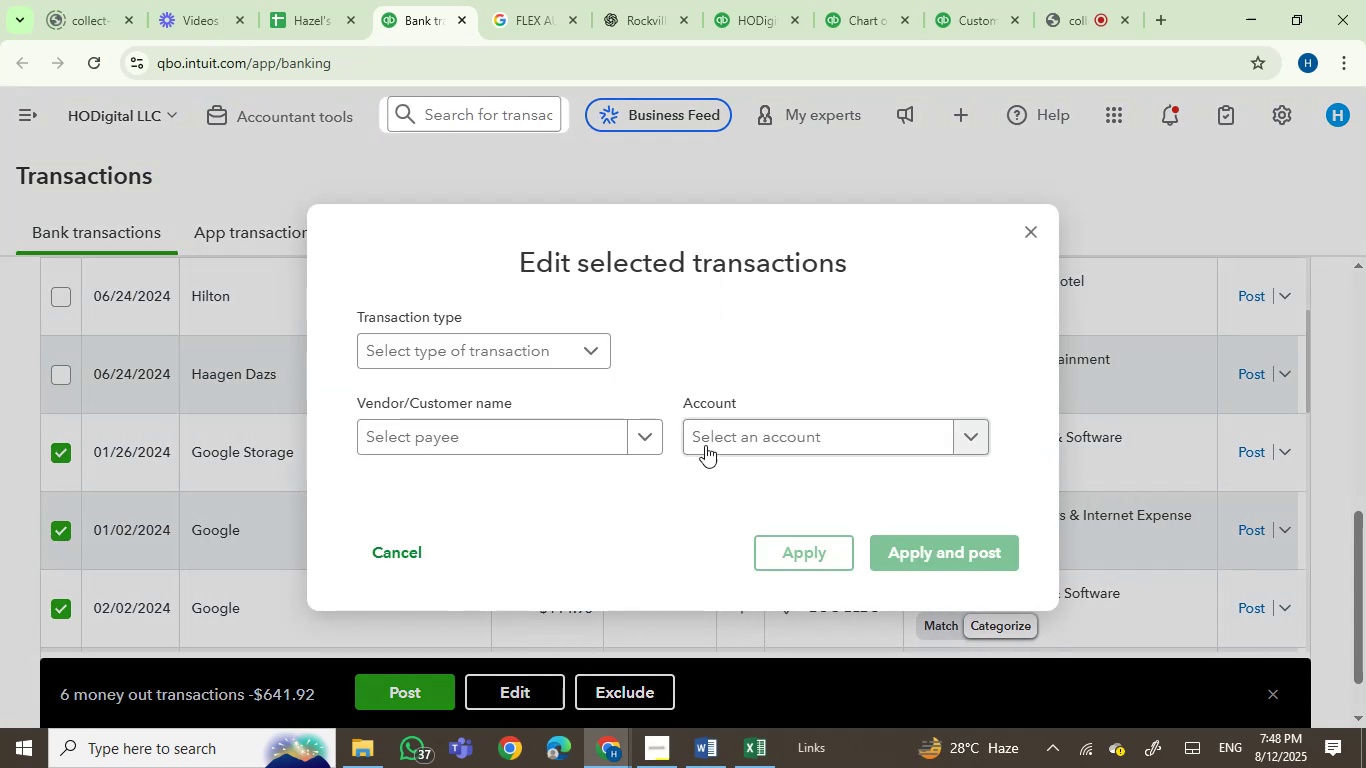 
left_click([748, 420])
 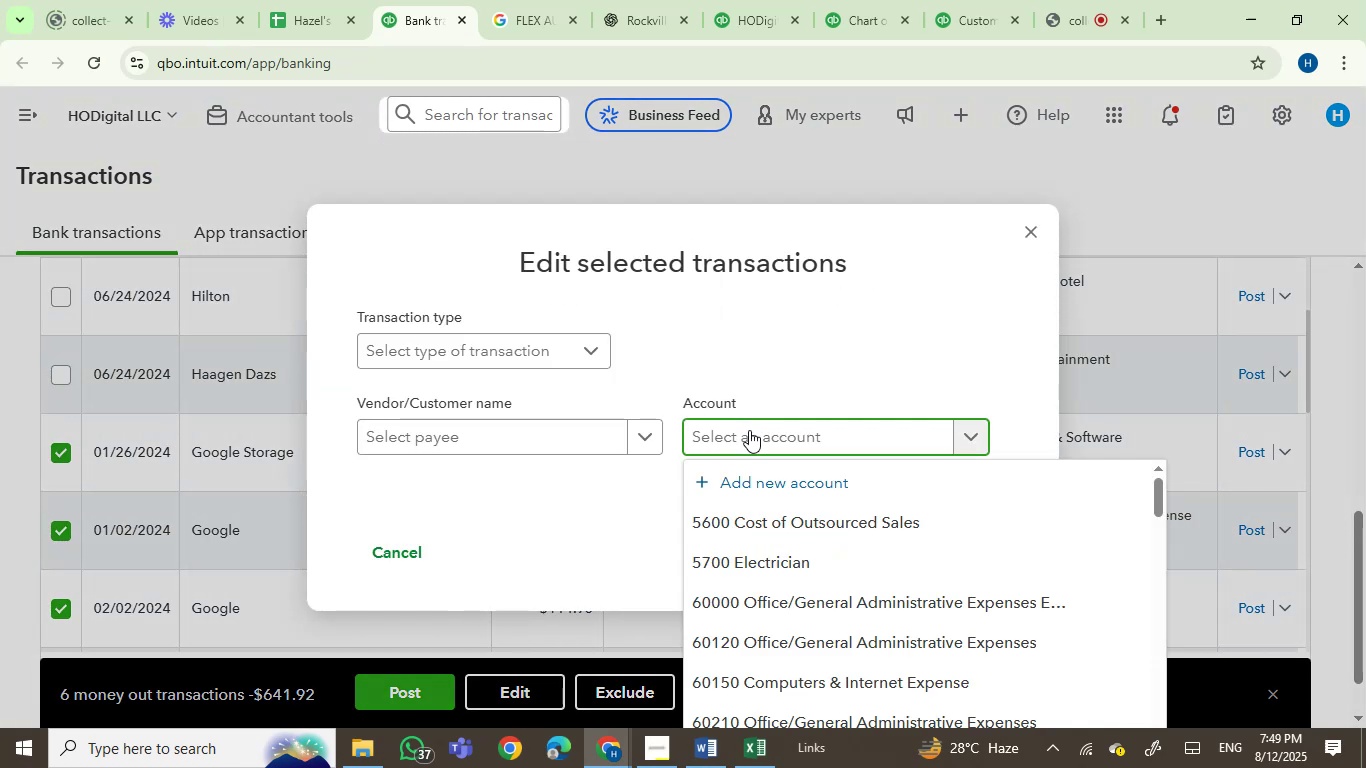 
type(softw)
 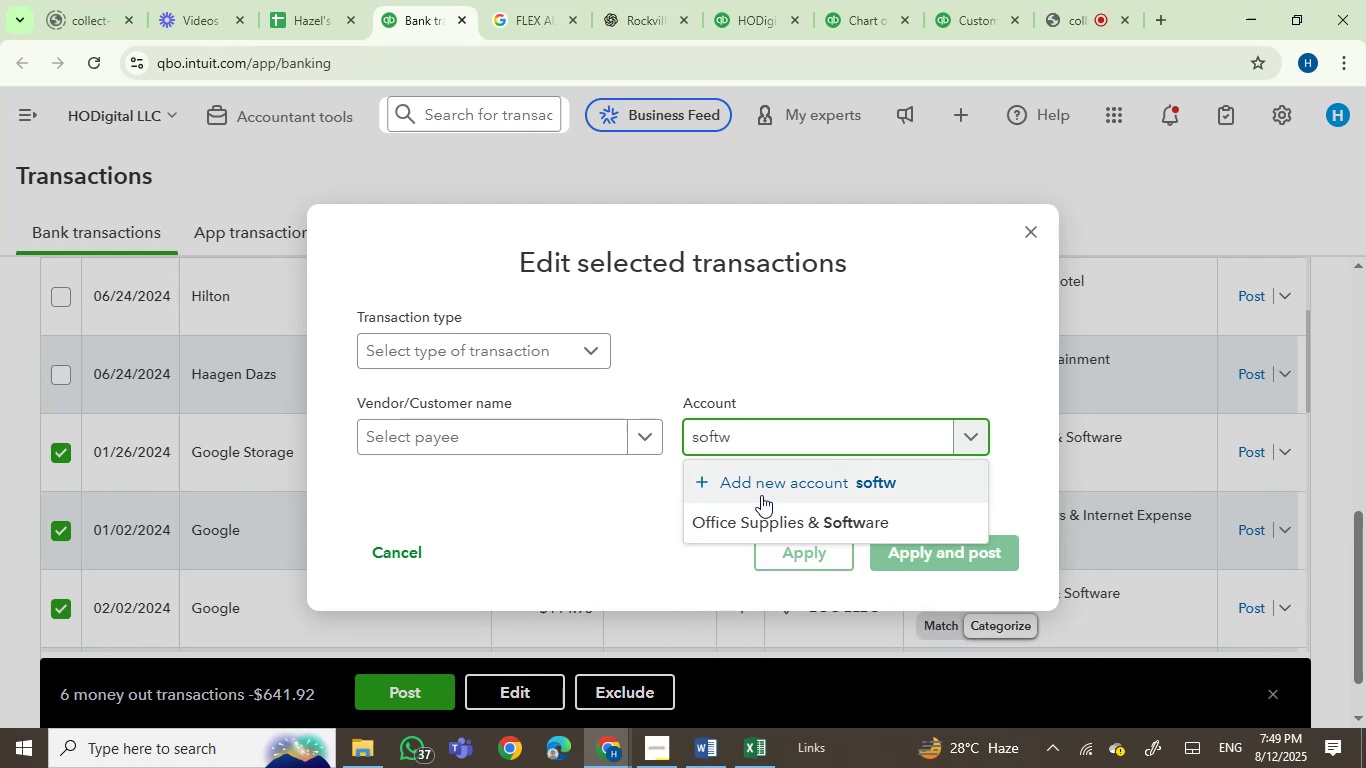 
left_click([761, 513])
 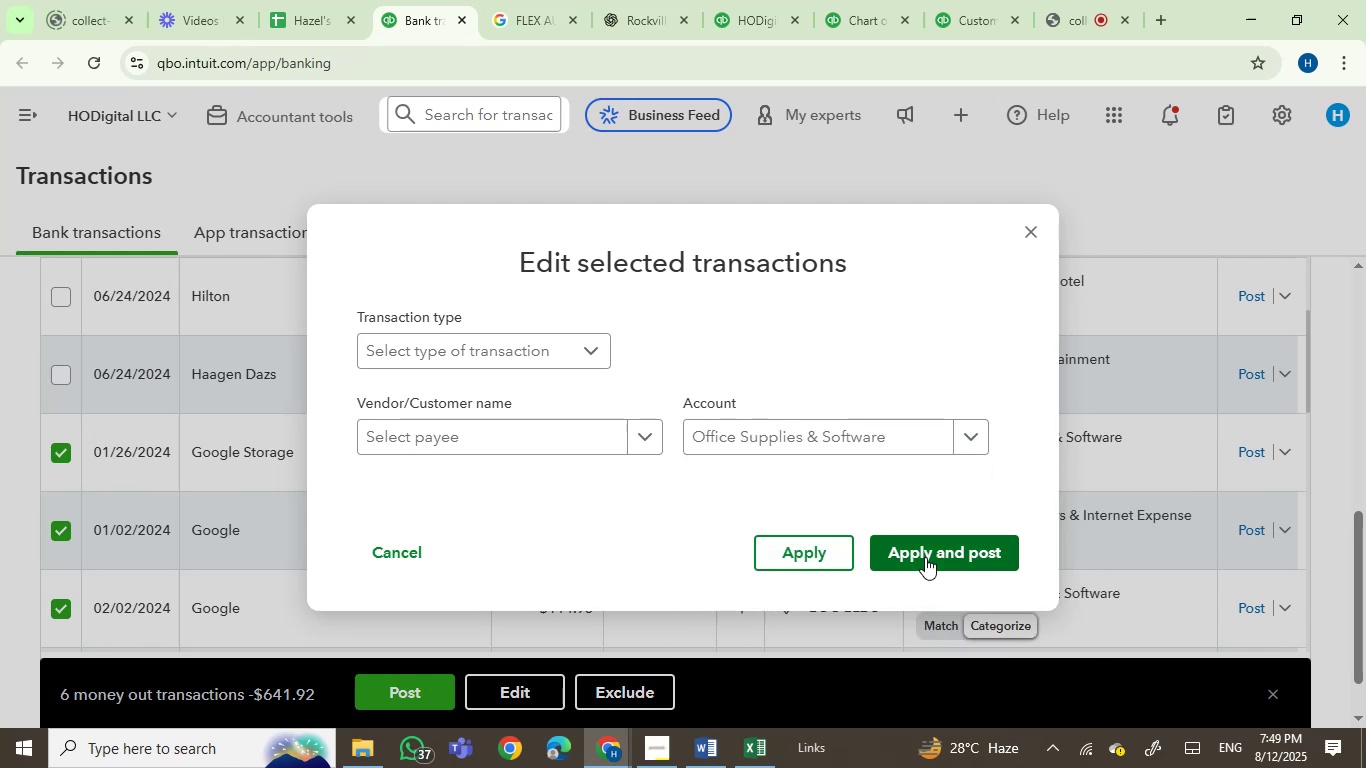 
left_click([925, 557])
 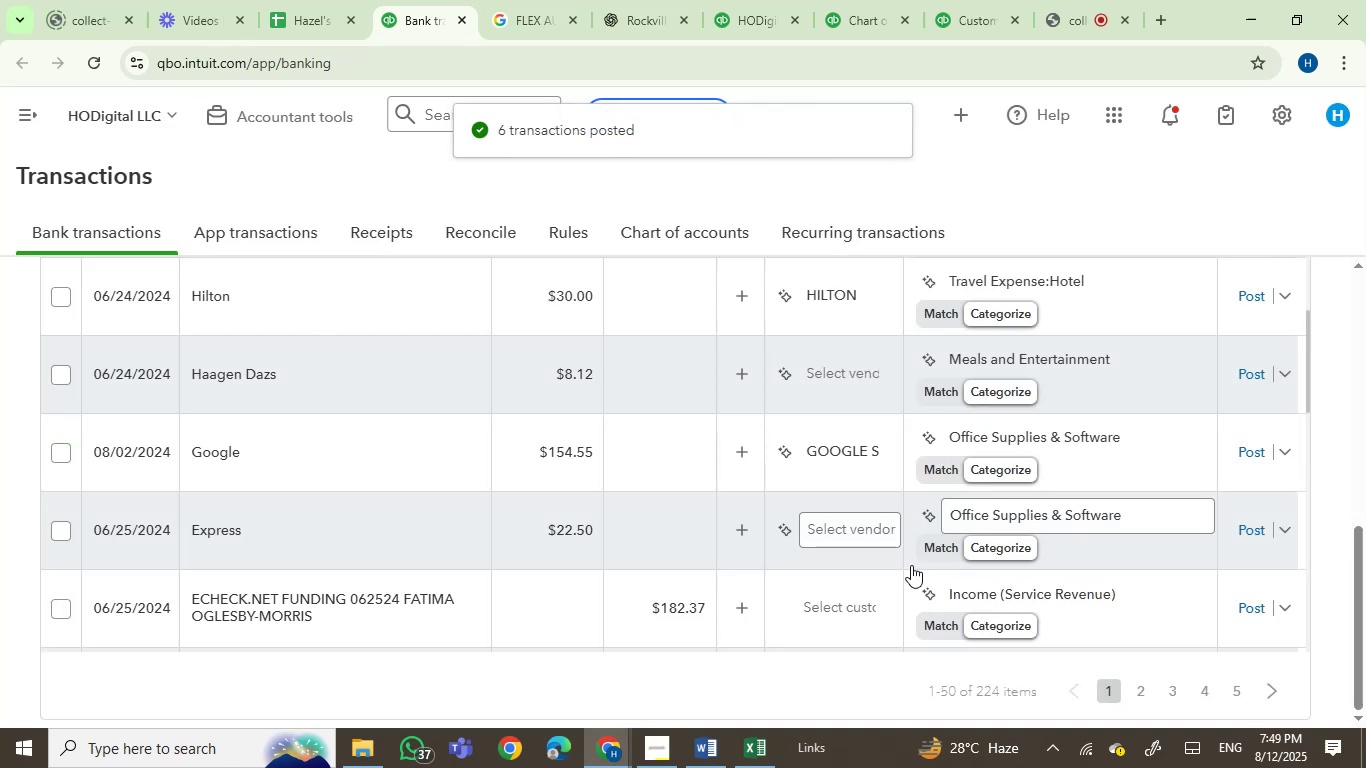 
wait(6.65)
 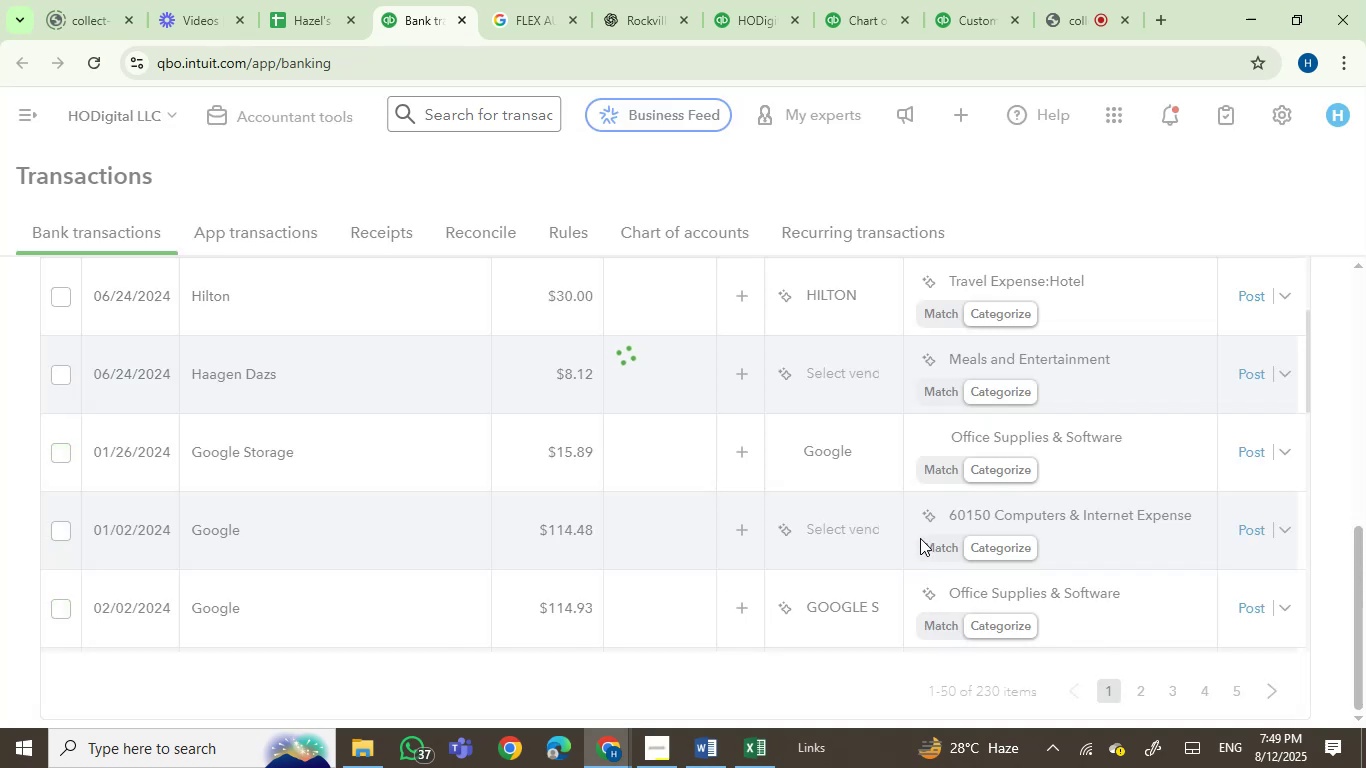 
mouse_move([234, 444])
 